 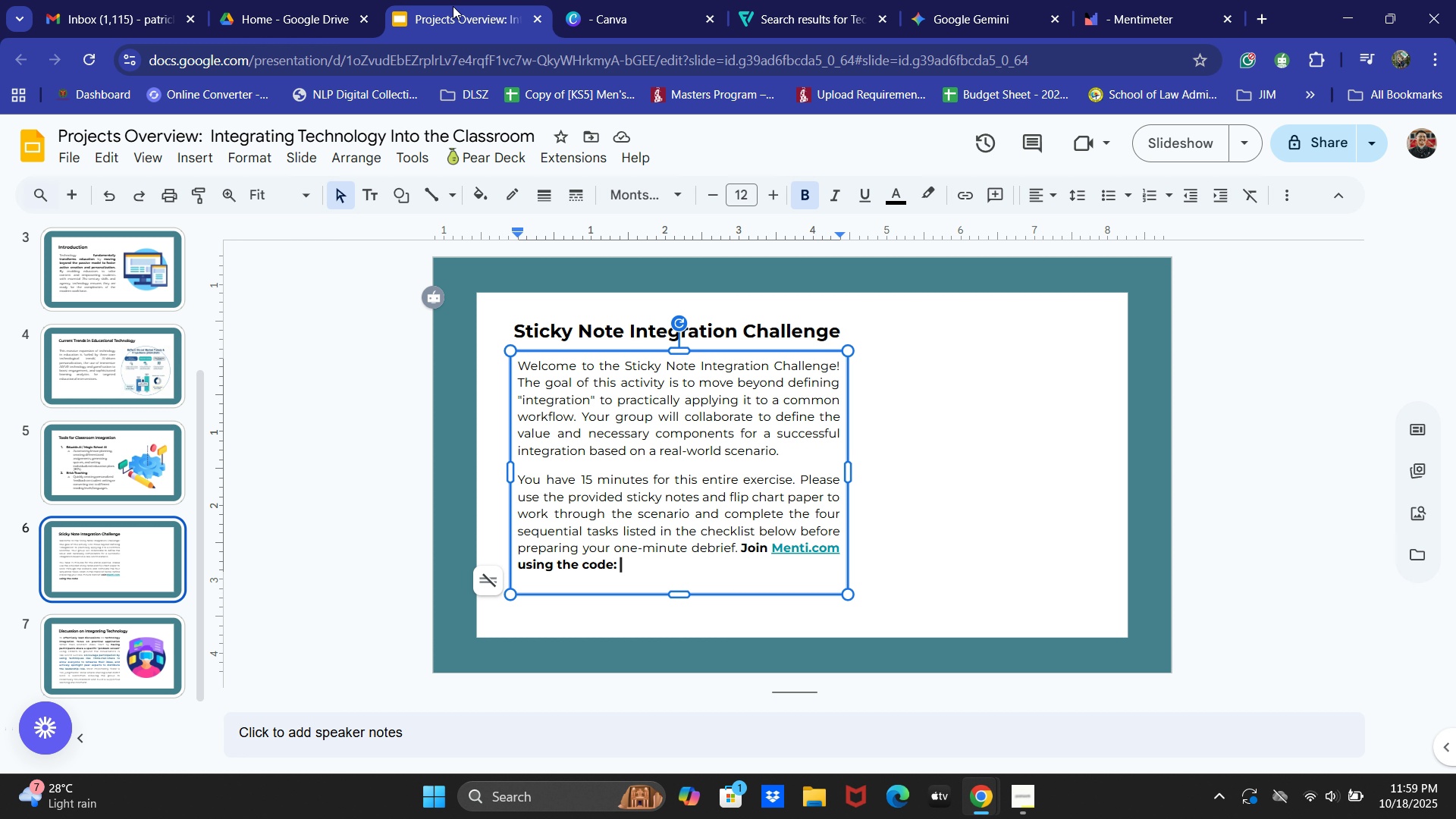 
left_click([441, 0])
 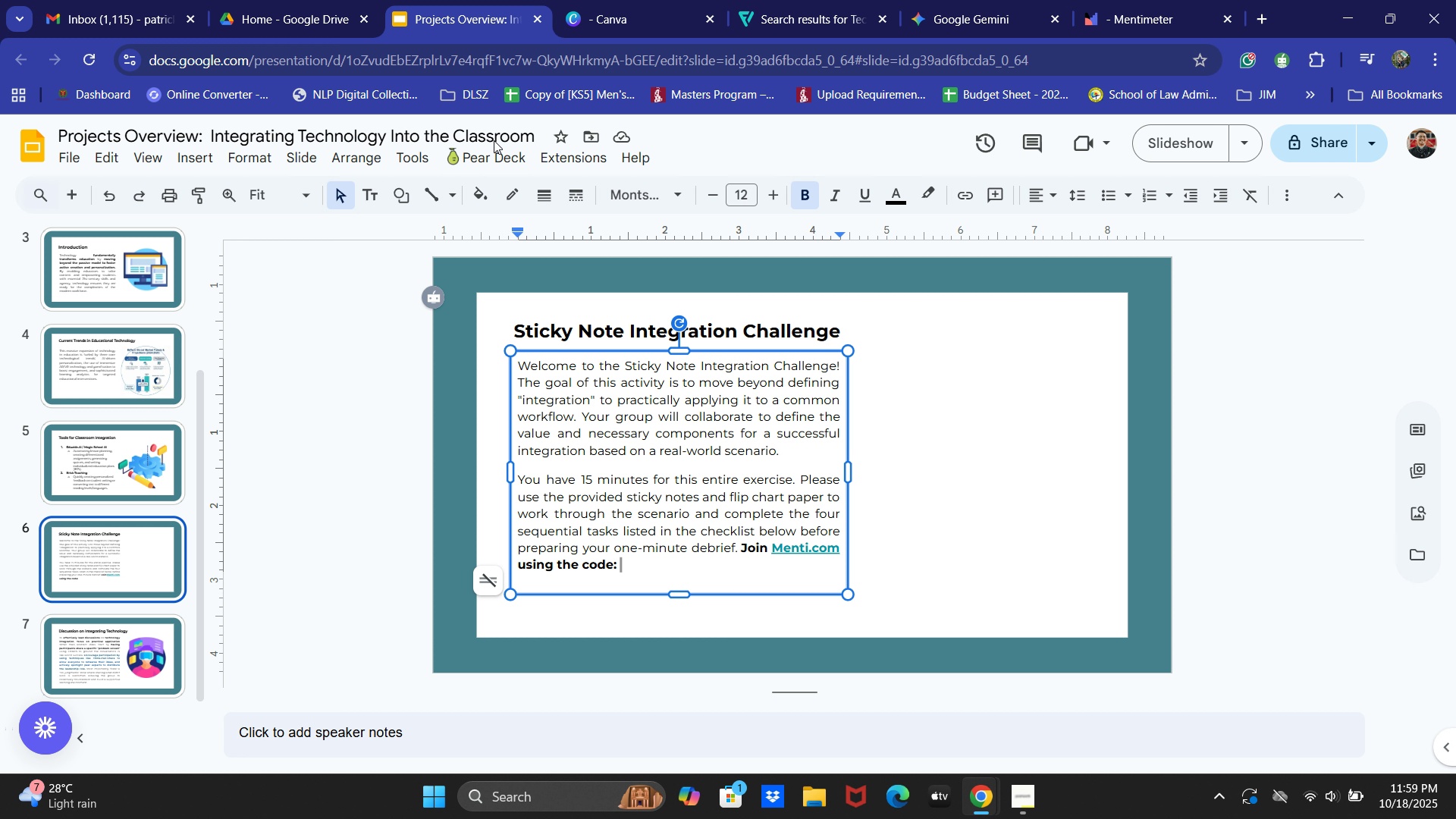 
key(Numpad1)
 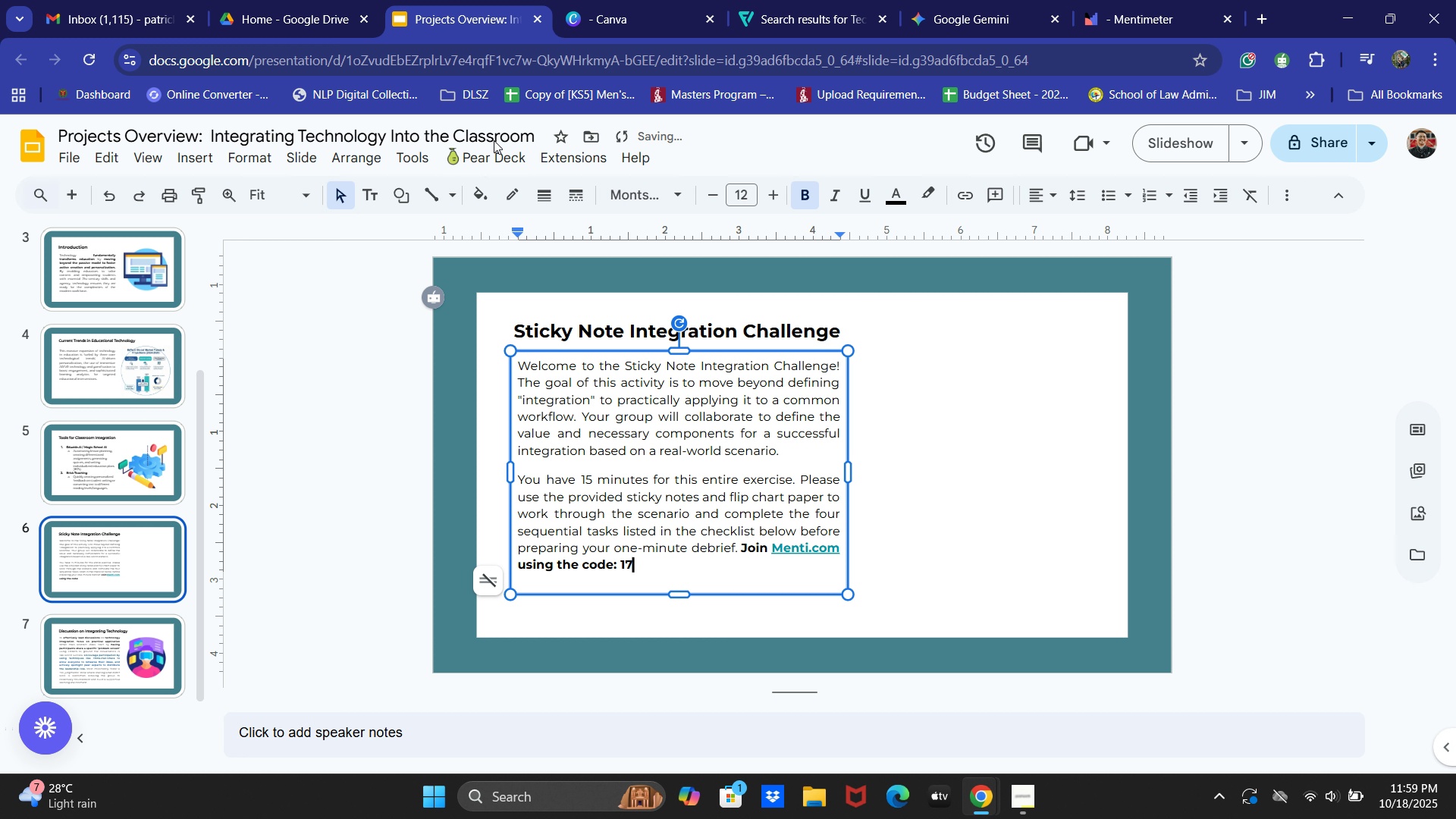 
key(Numpad7)
 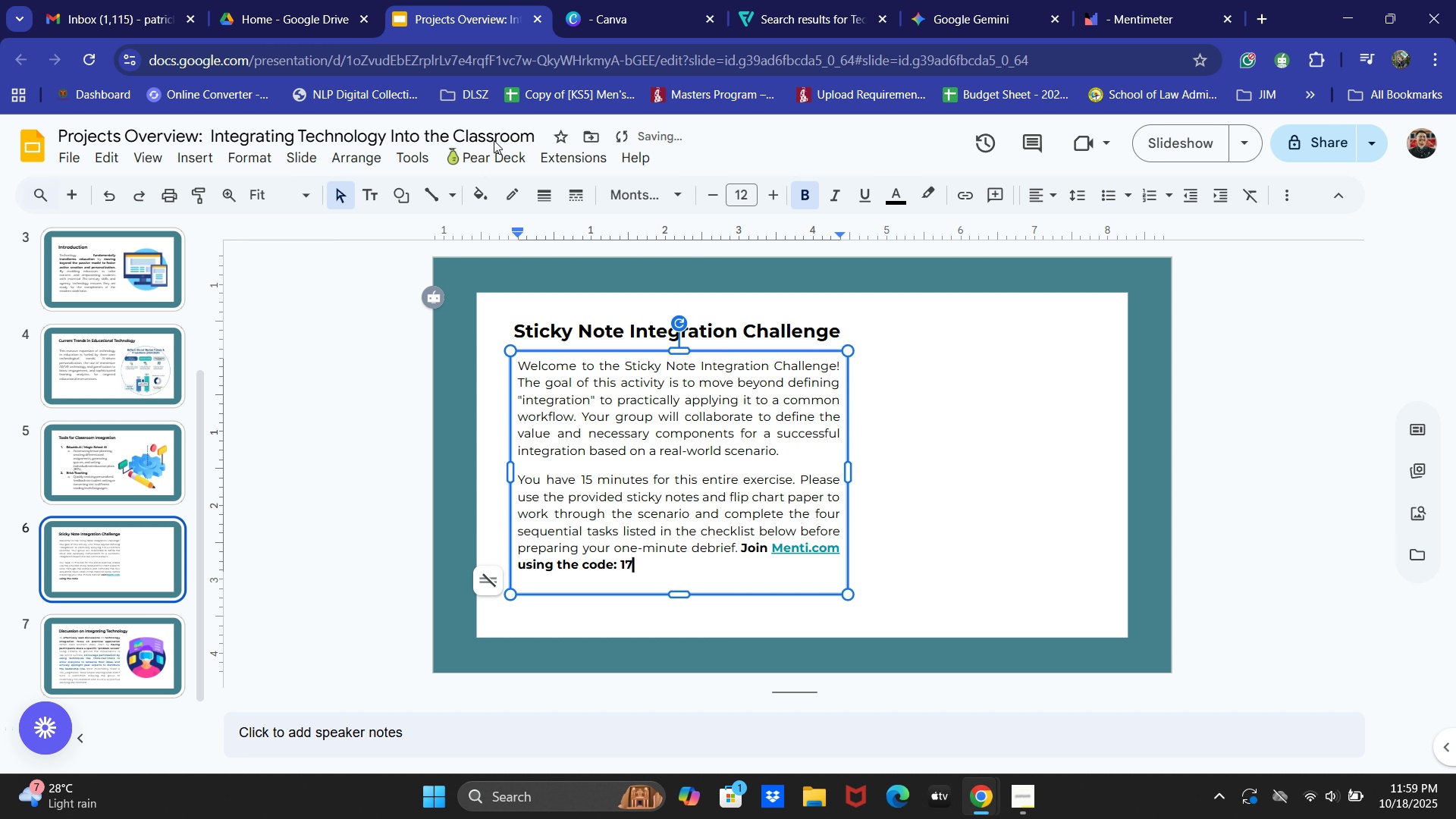 
key(Numpad7)
 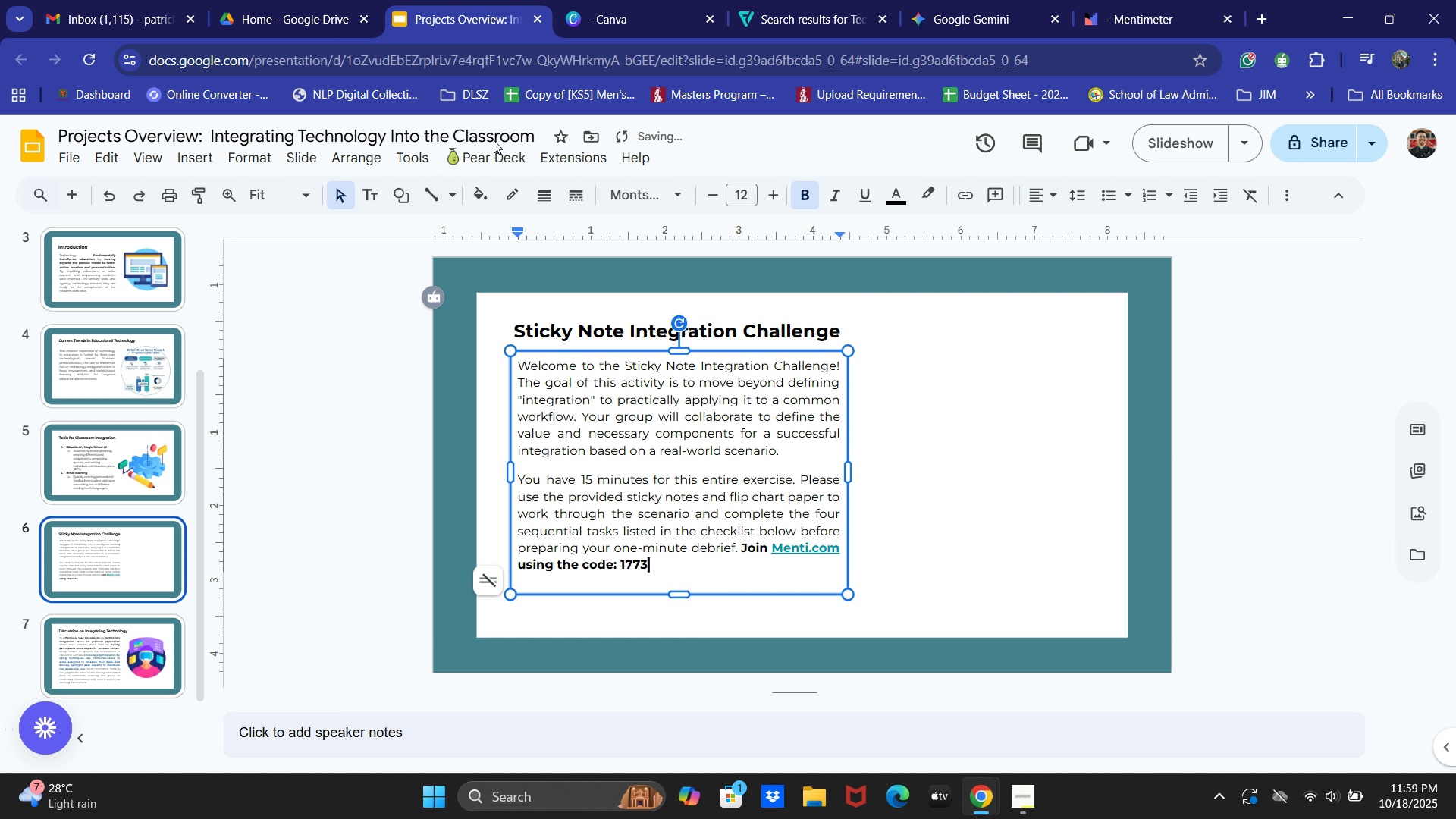 
key(Numpad3)
 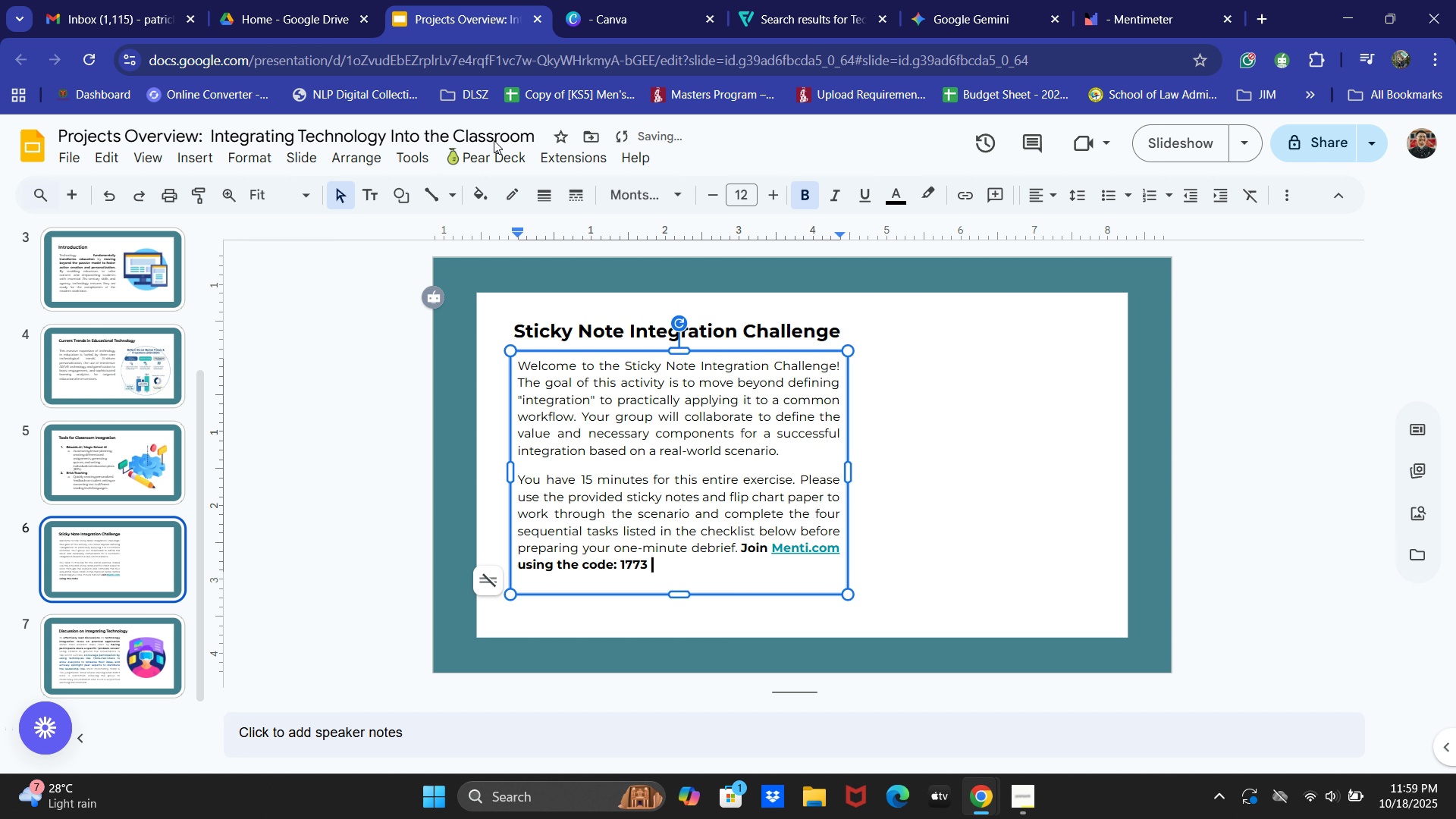 
key(Space)
 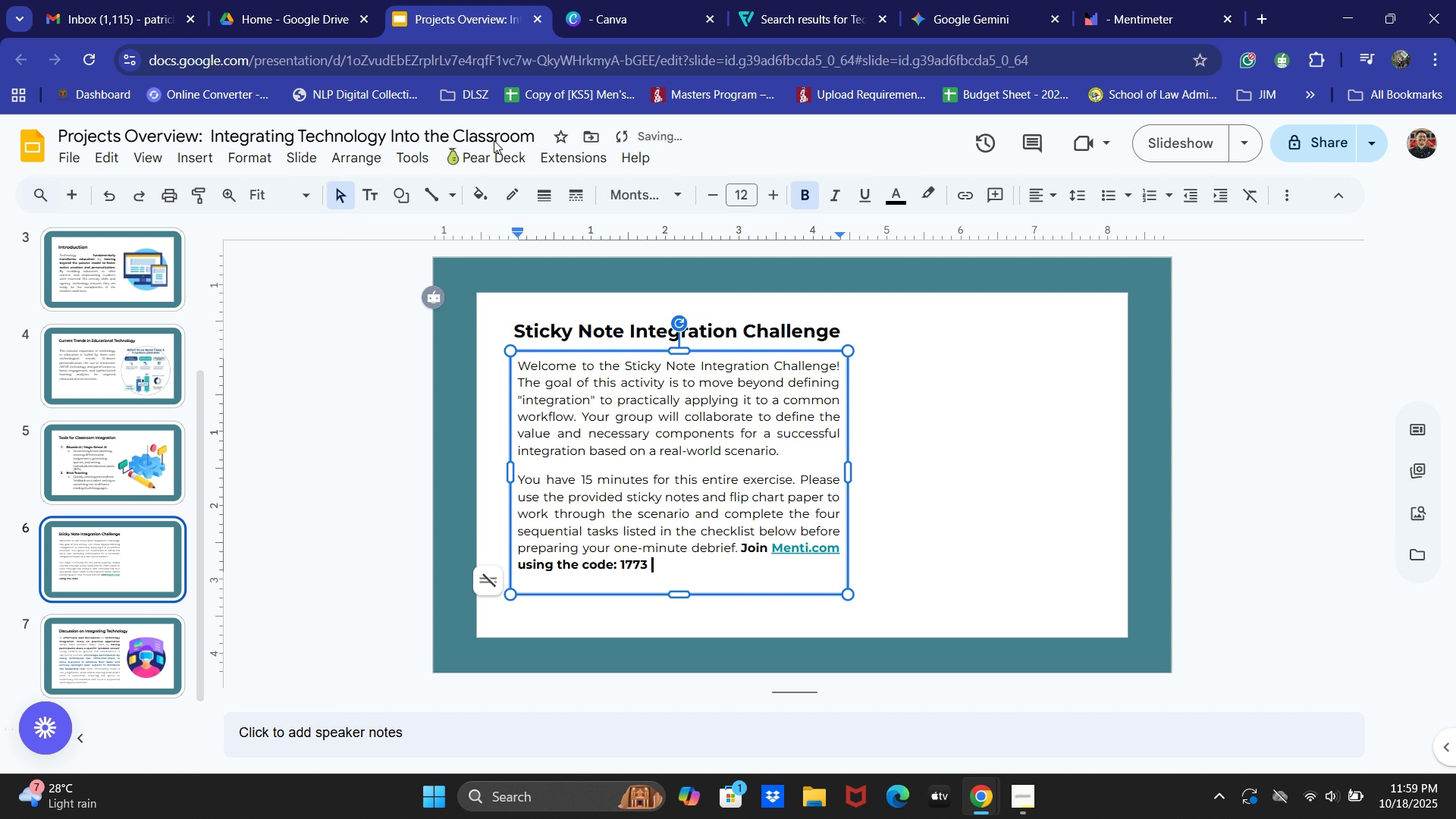 
key(Numpad5)
 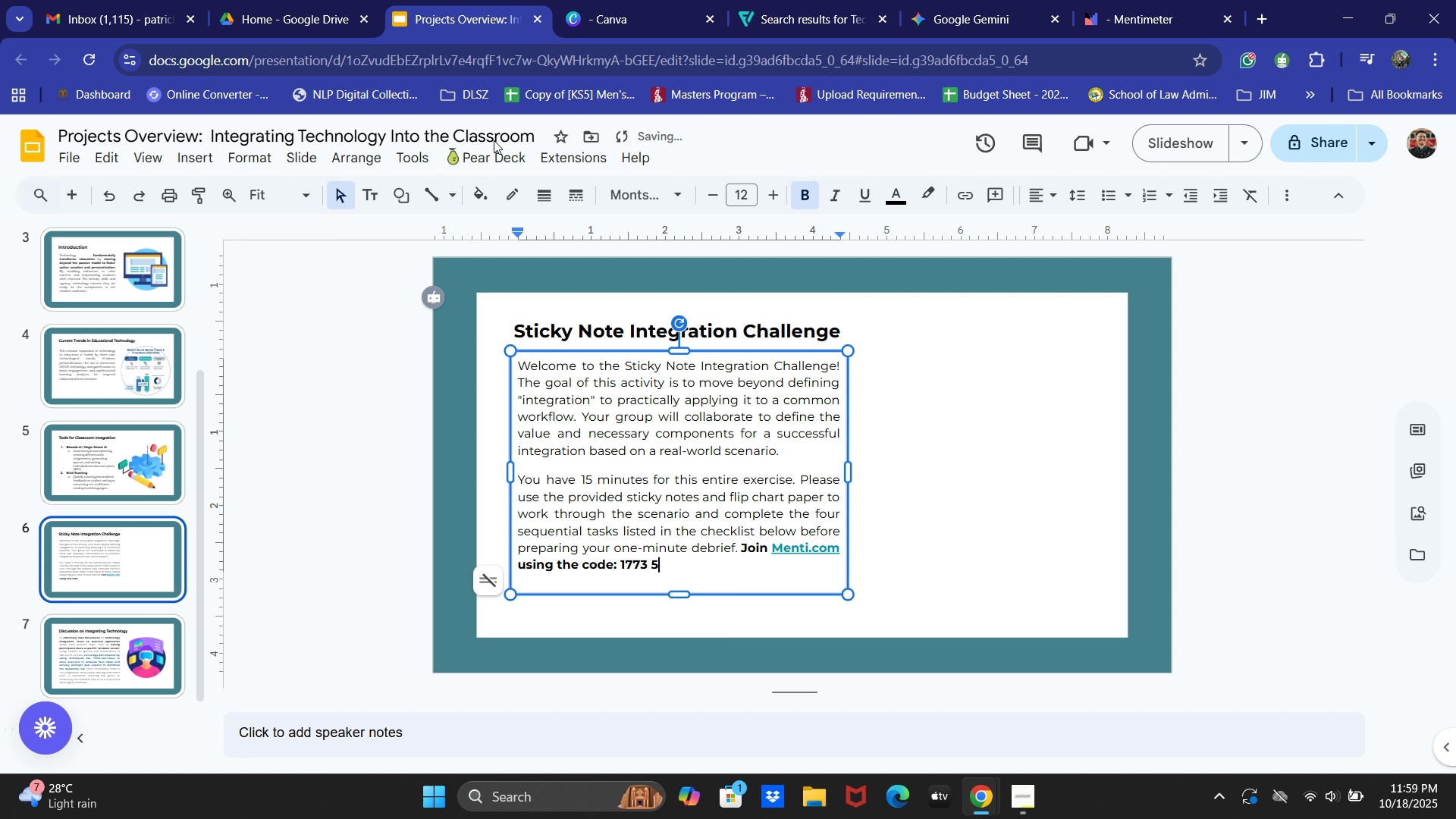 
key(Numpad8)
 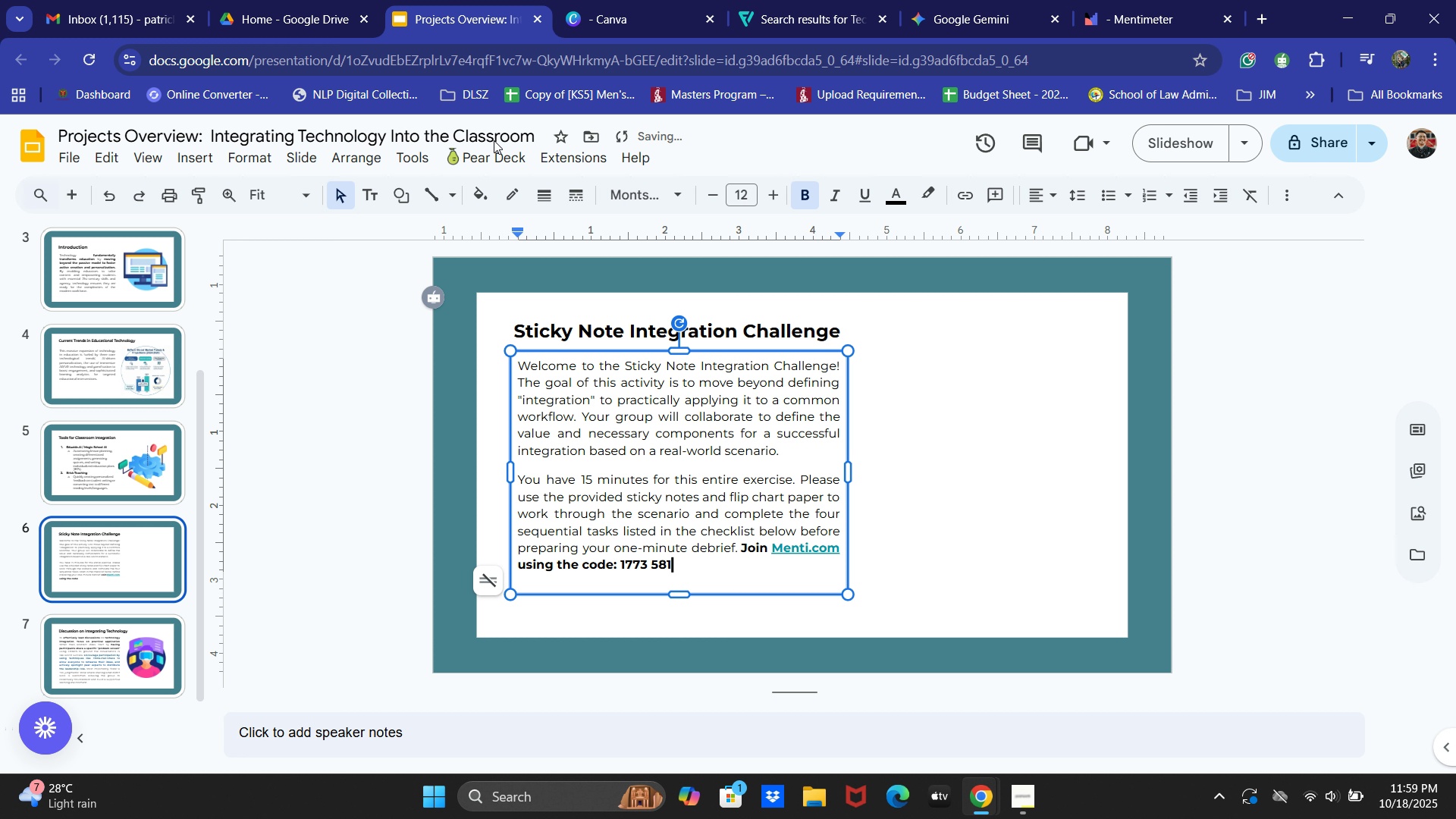 
key(Numpad1)
 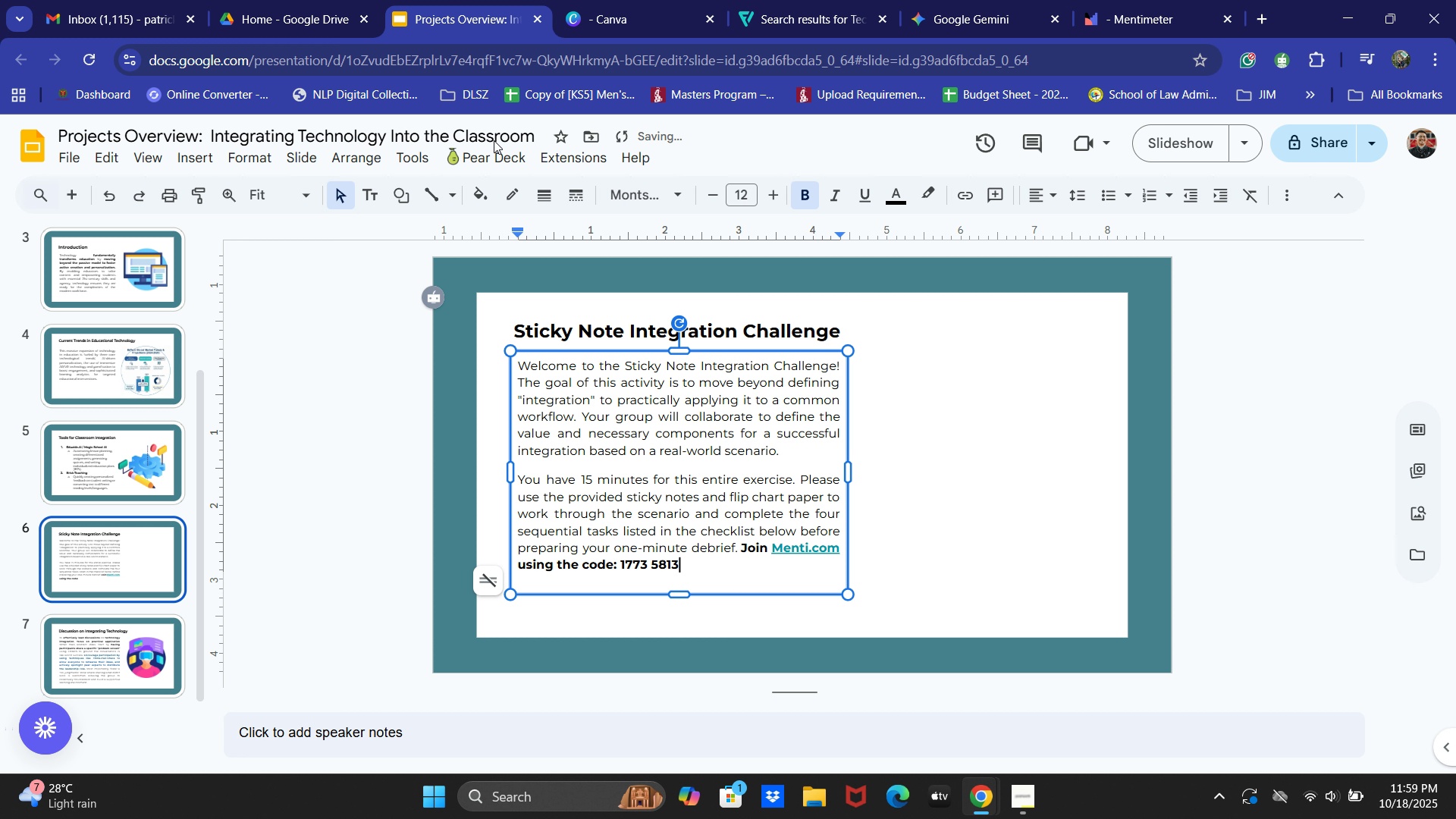 
key(Numpad3)
 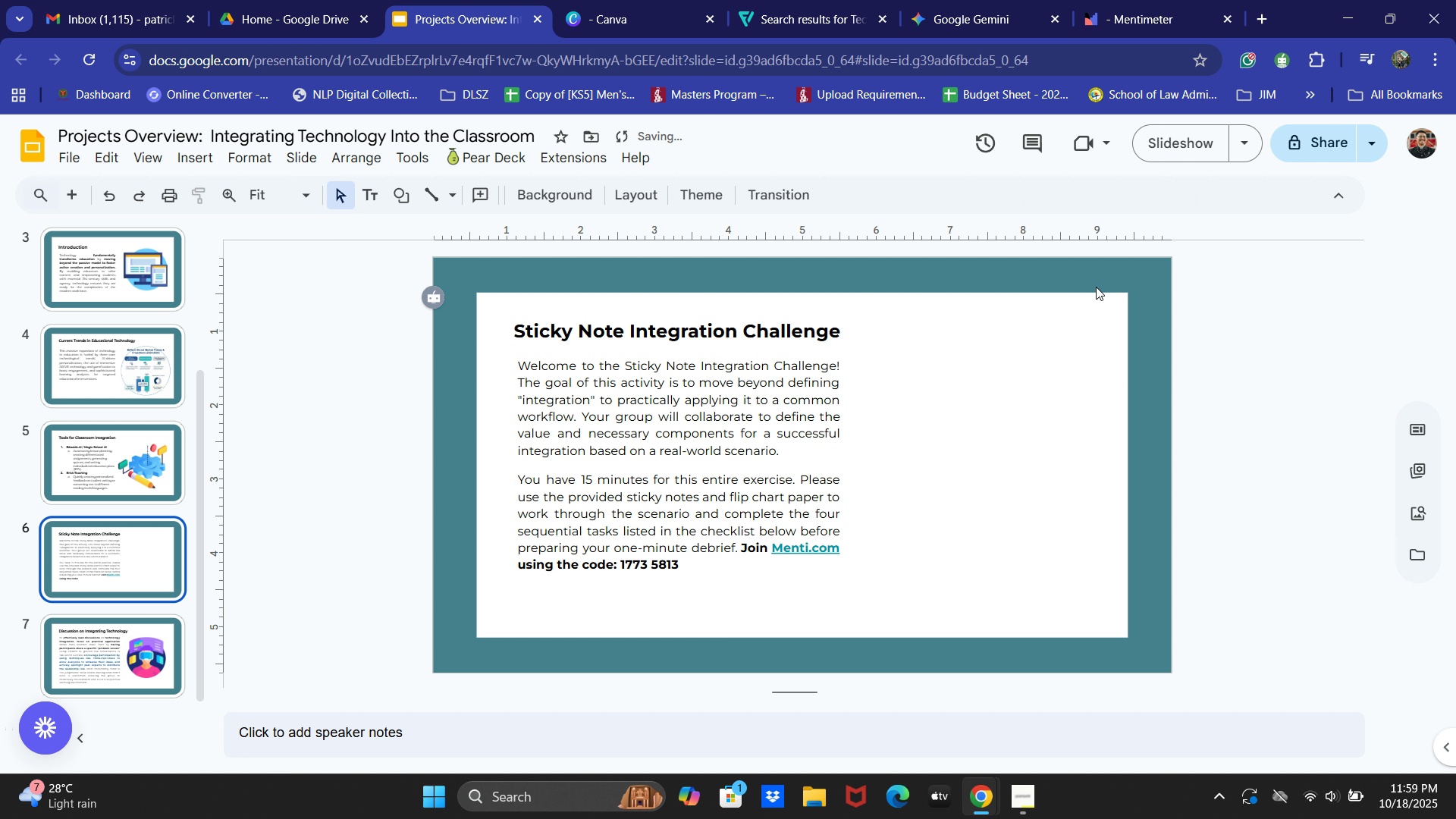 
left_click([1150, 4])
 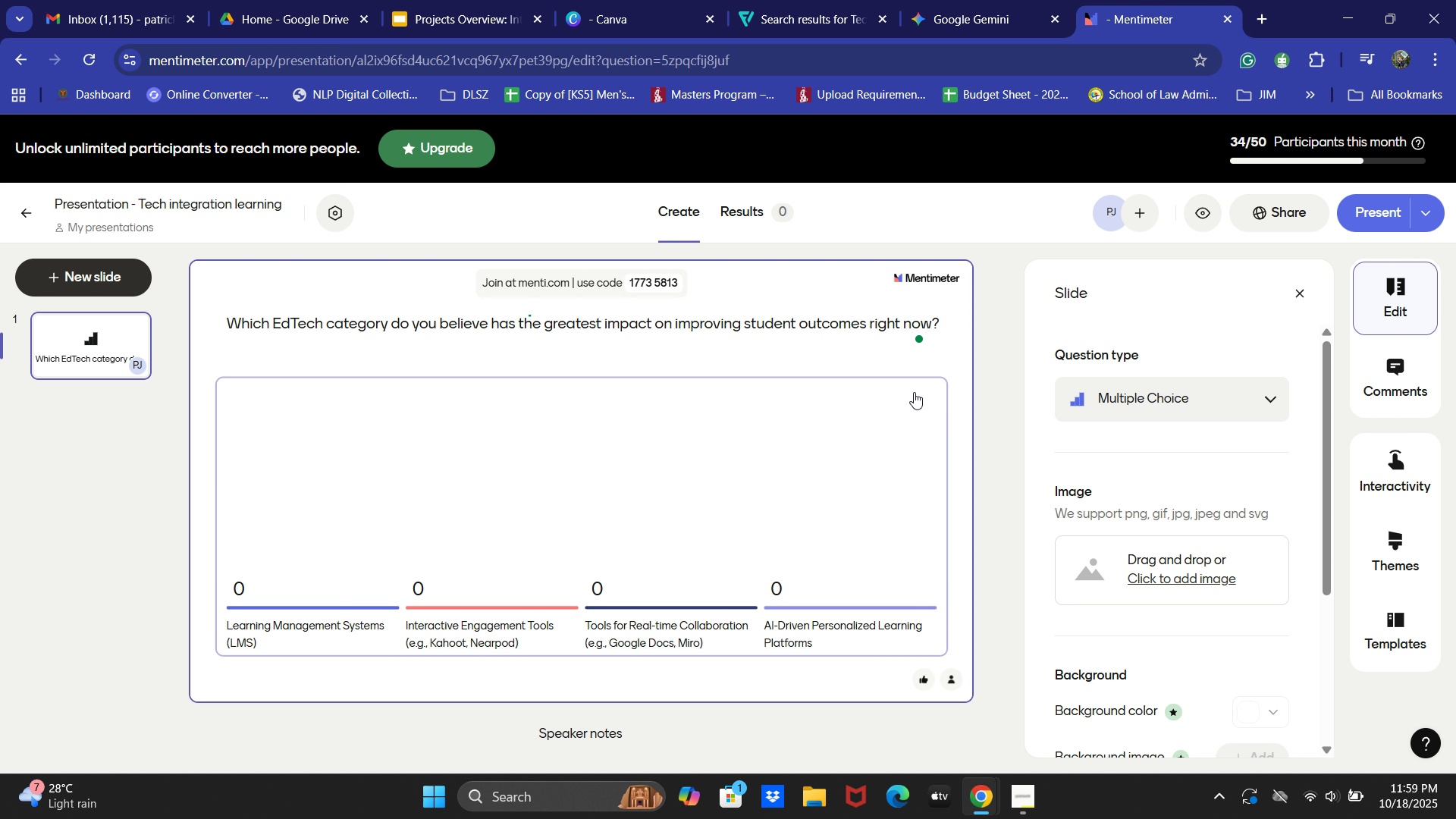 
key(Meta+MetaLeft)
 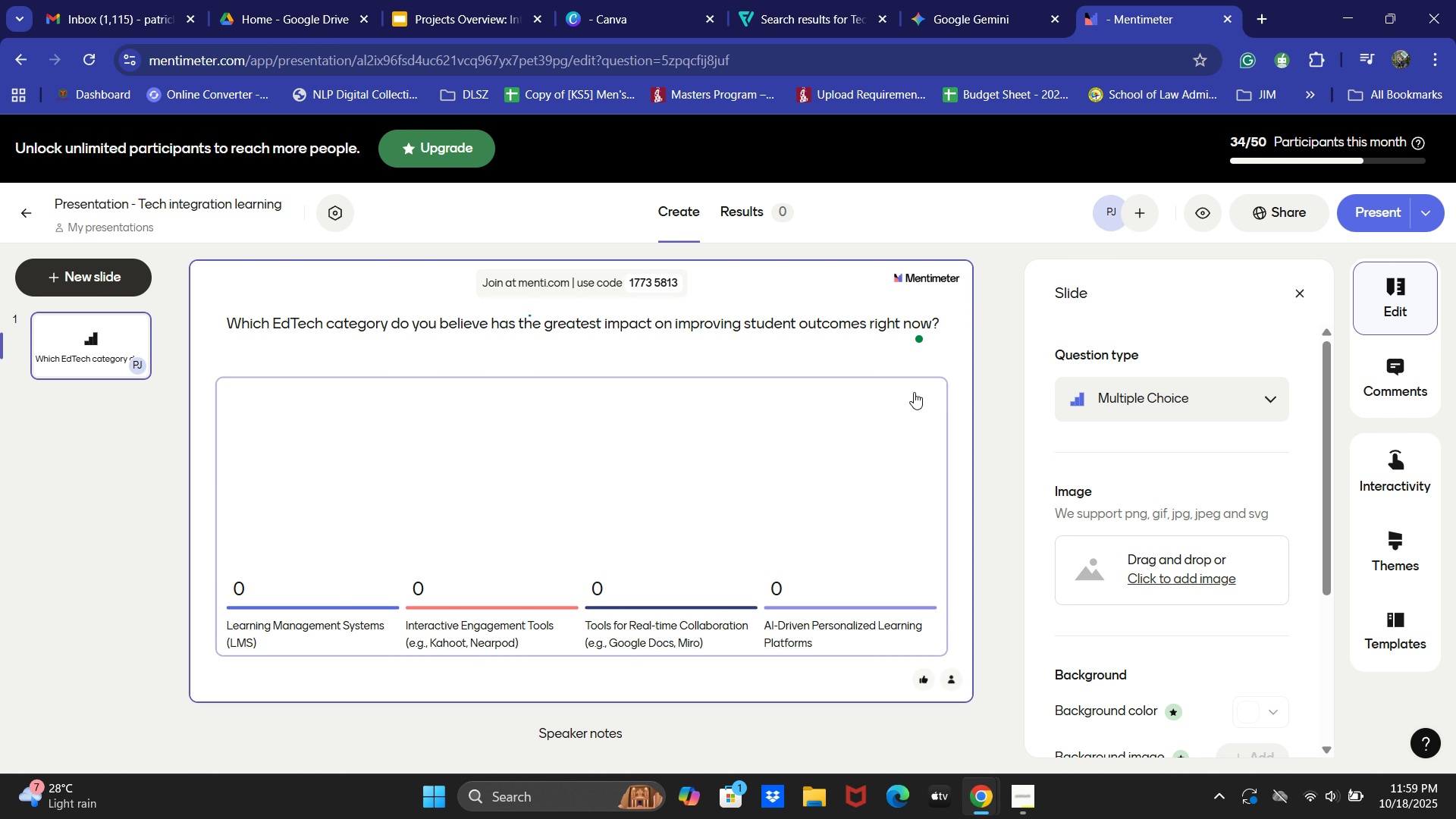 
key(Meta+Shift+ShiftLeft)
 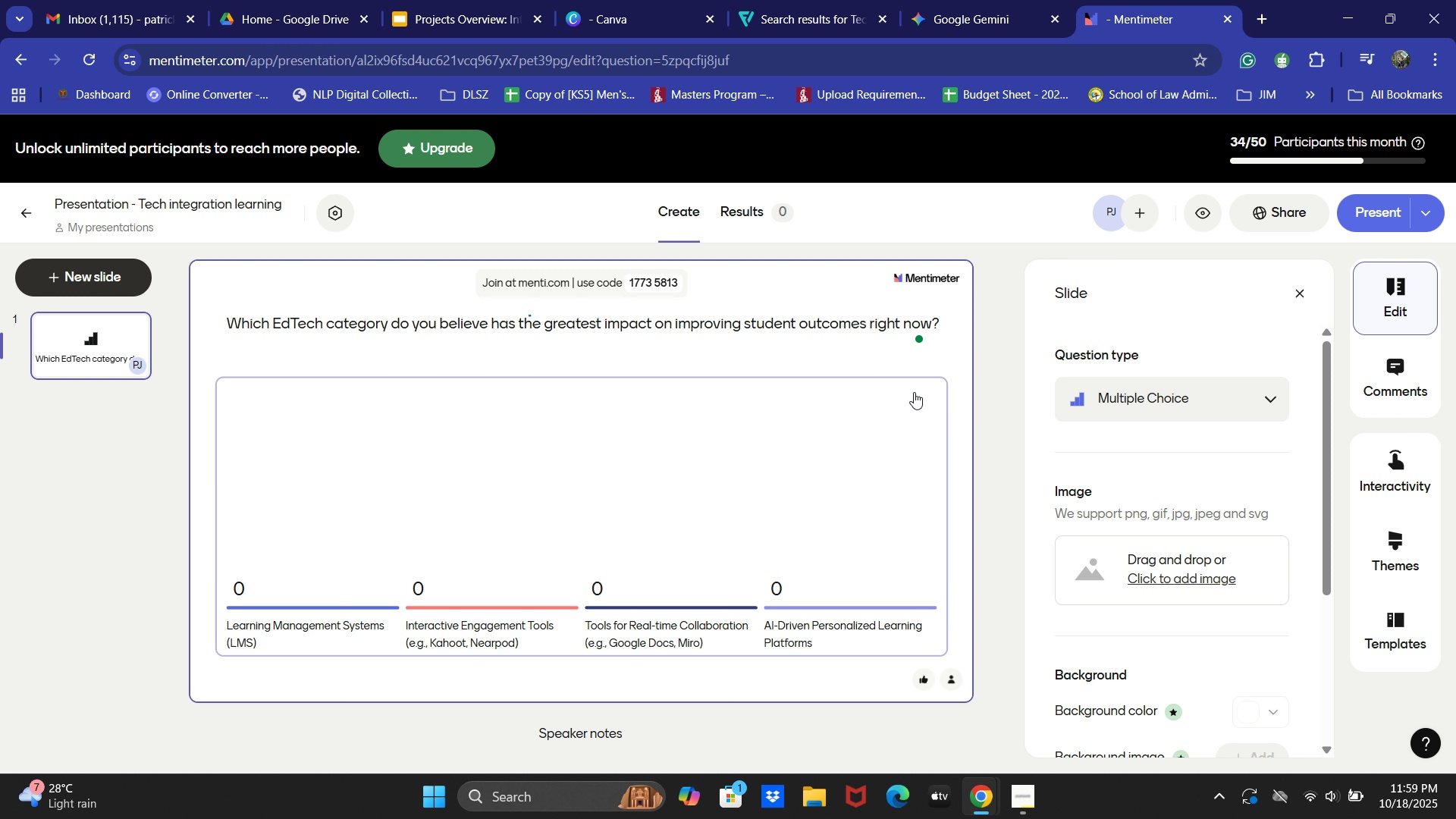 
key(Meta+Shift+S)
 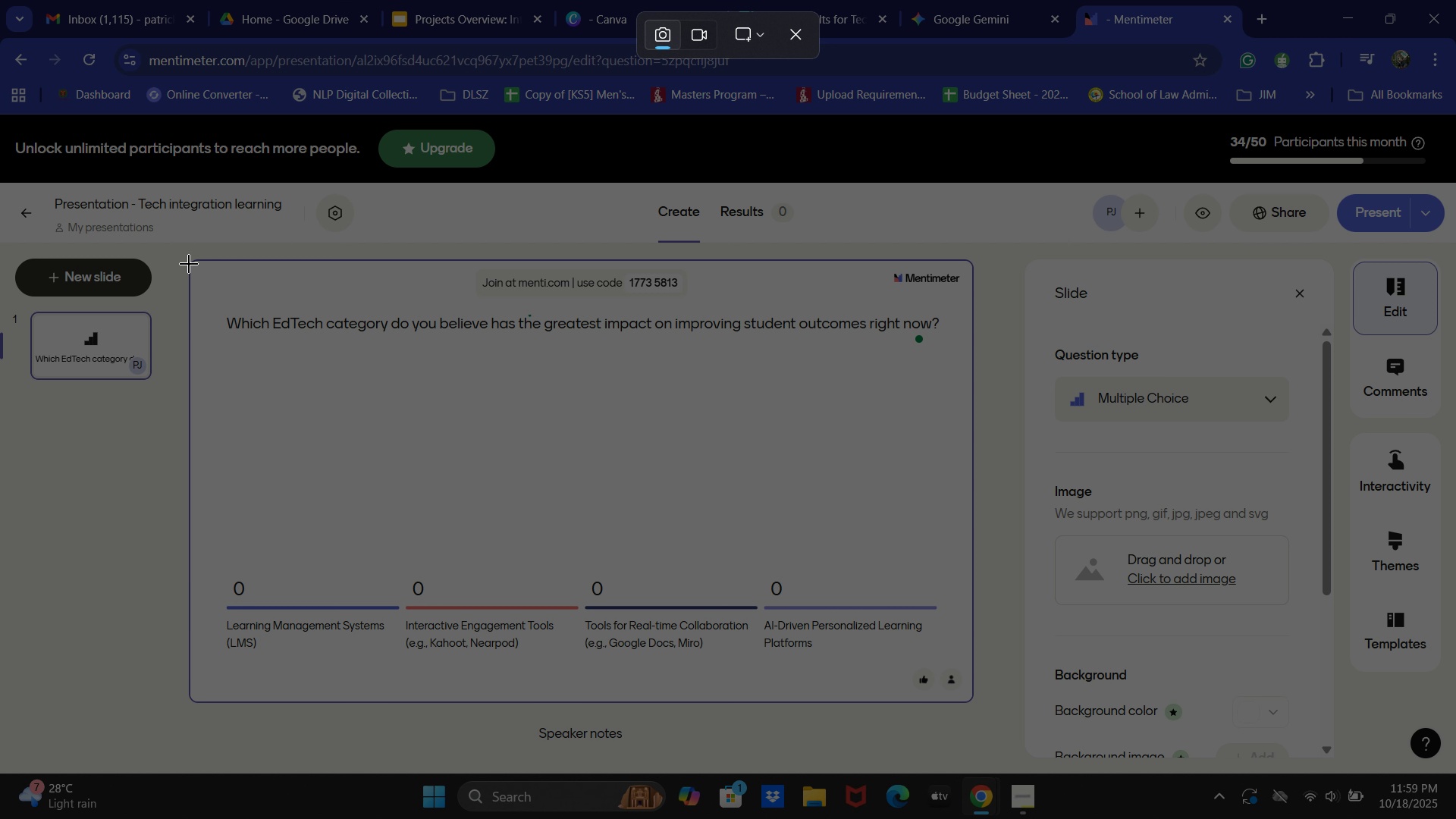 
left_click_drag(start_coordinate=[193, 262], to_coordinate=[972, 428])
 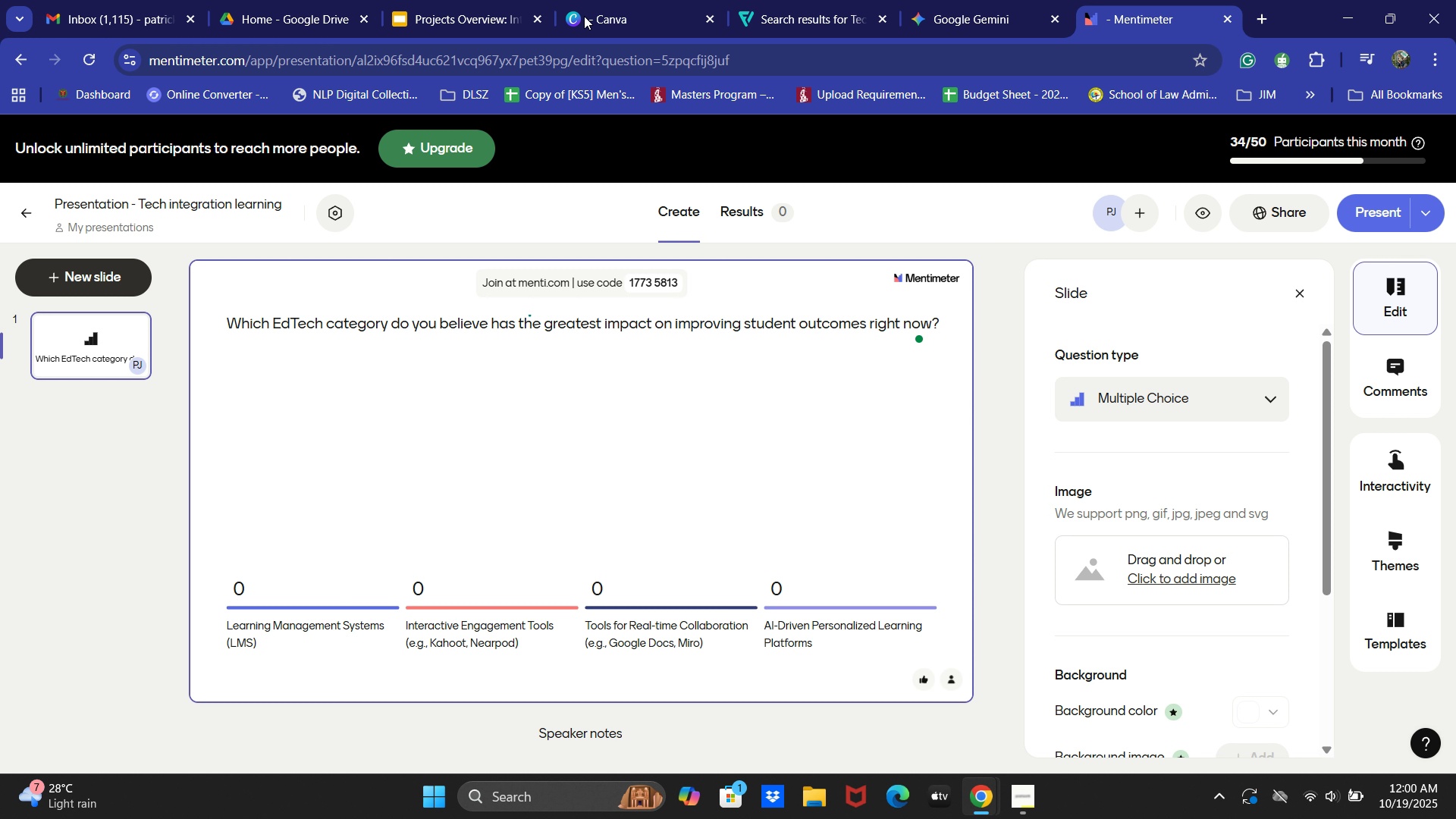 
left_click([478, 0])
 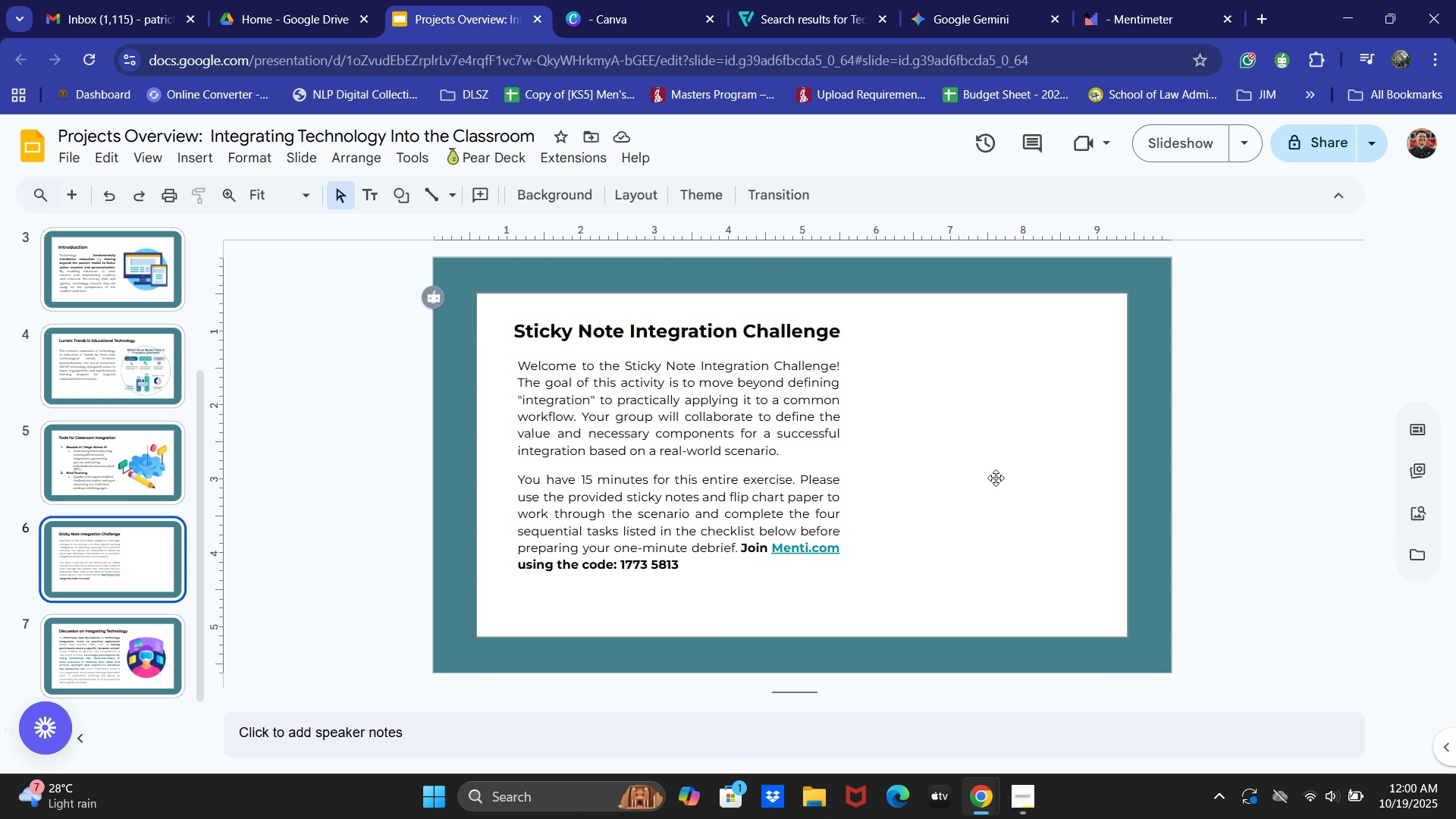 
key(Control+V)
 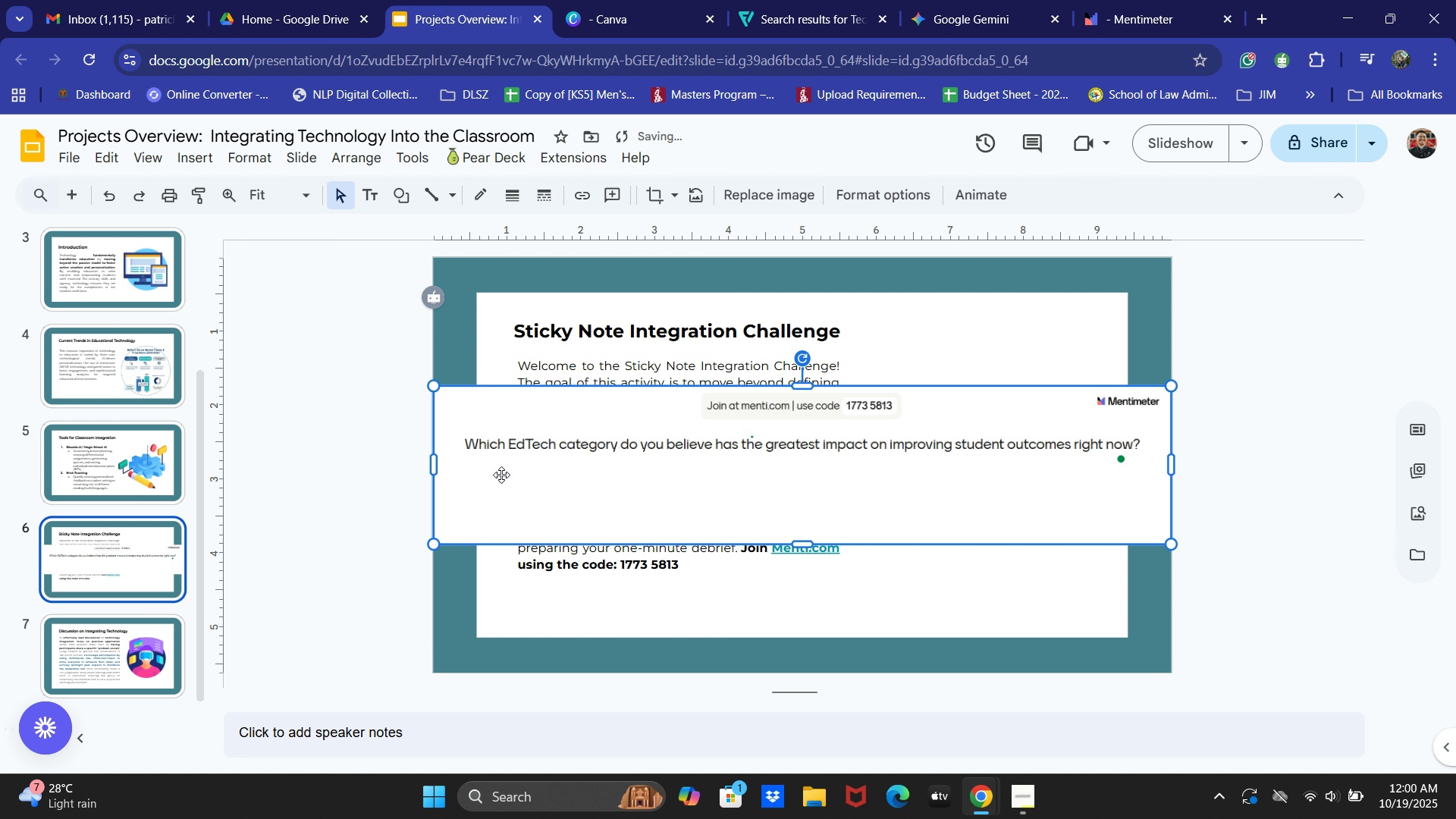 
left_click_drag(start_coordinate=[431, 464], to_coordinate=[898, 462])
 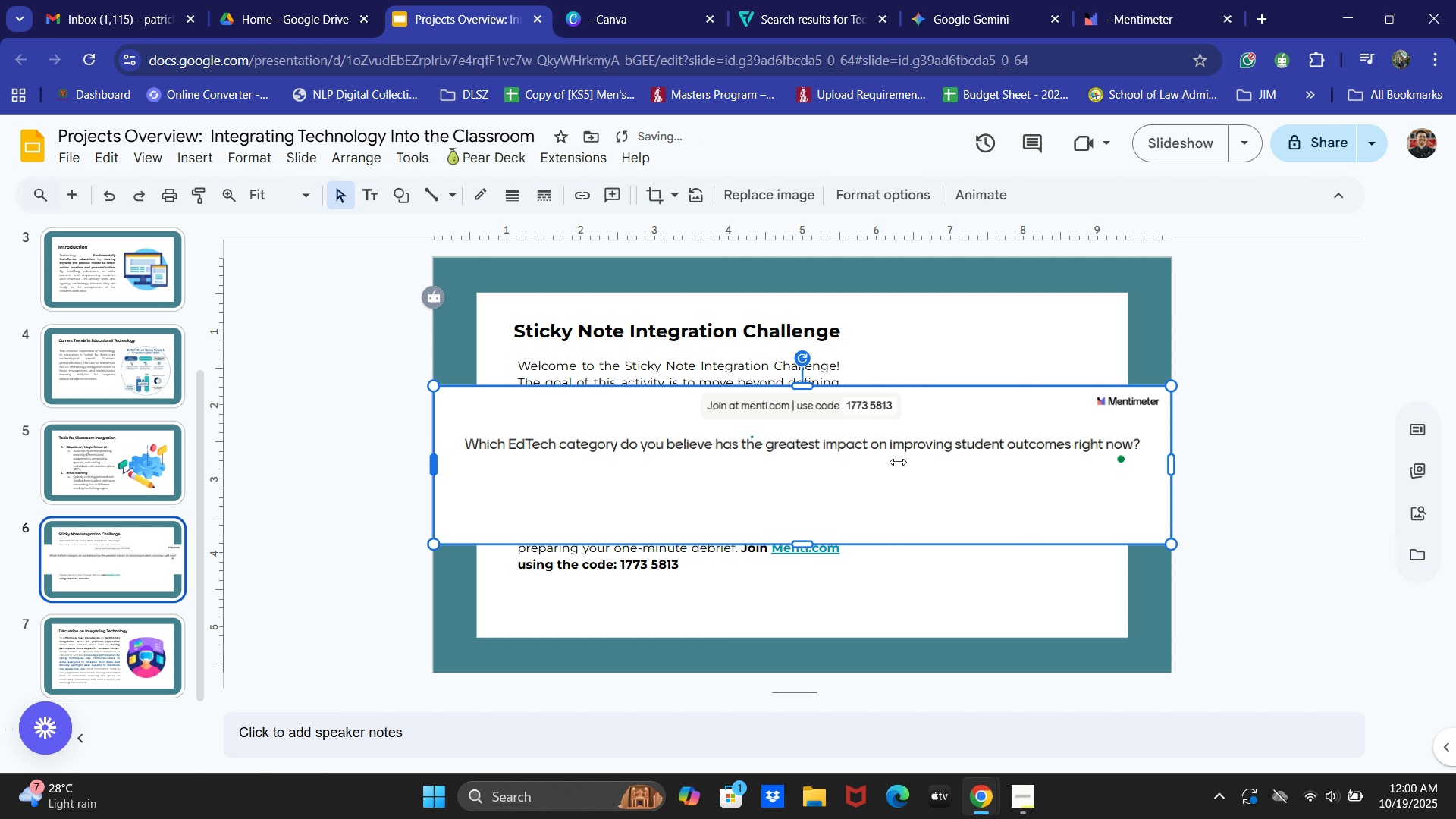 
key(Control+Z)
 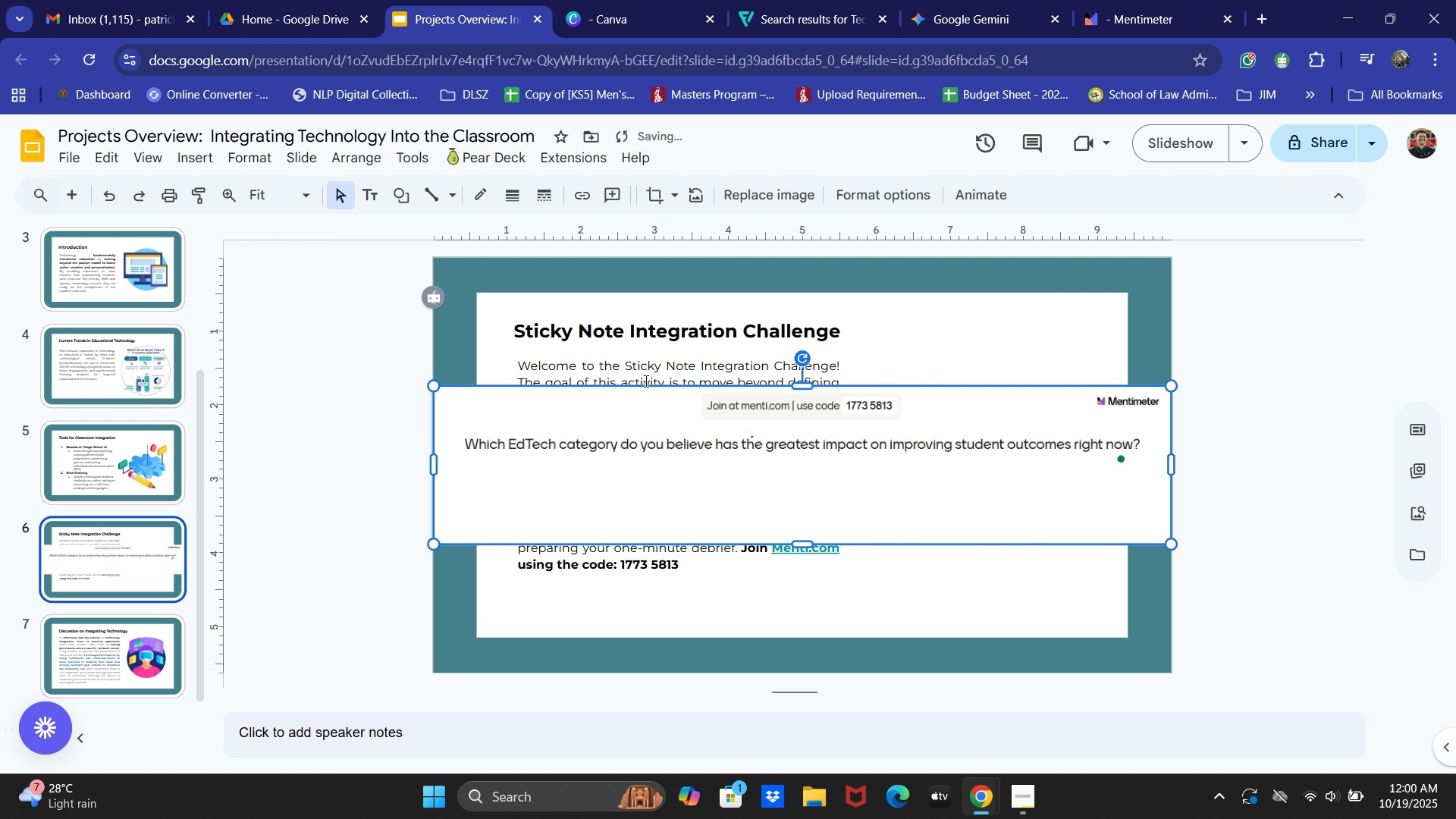 
left_click([642, 367])
 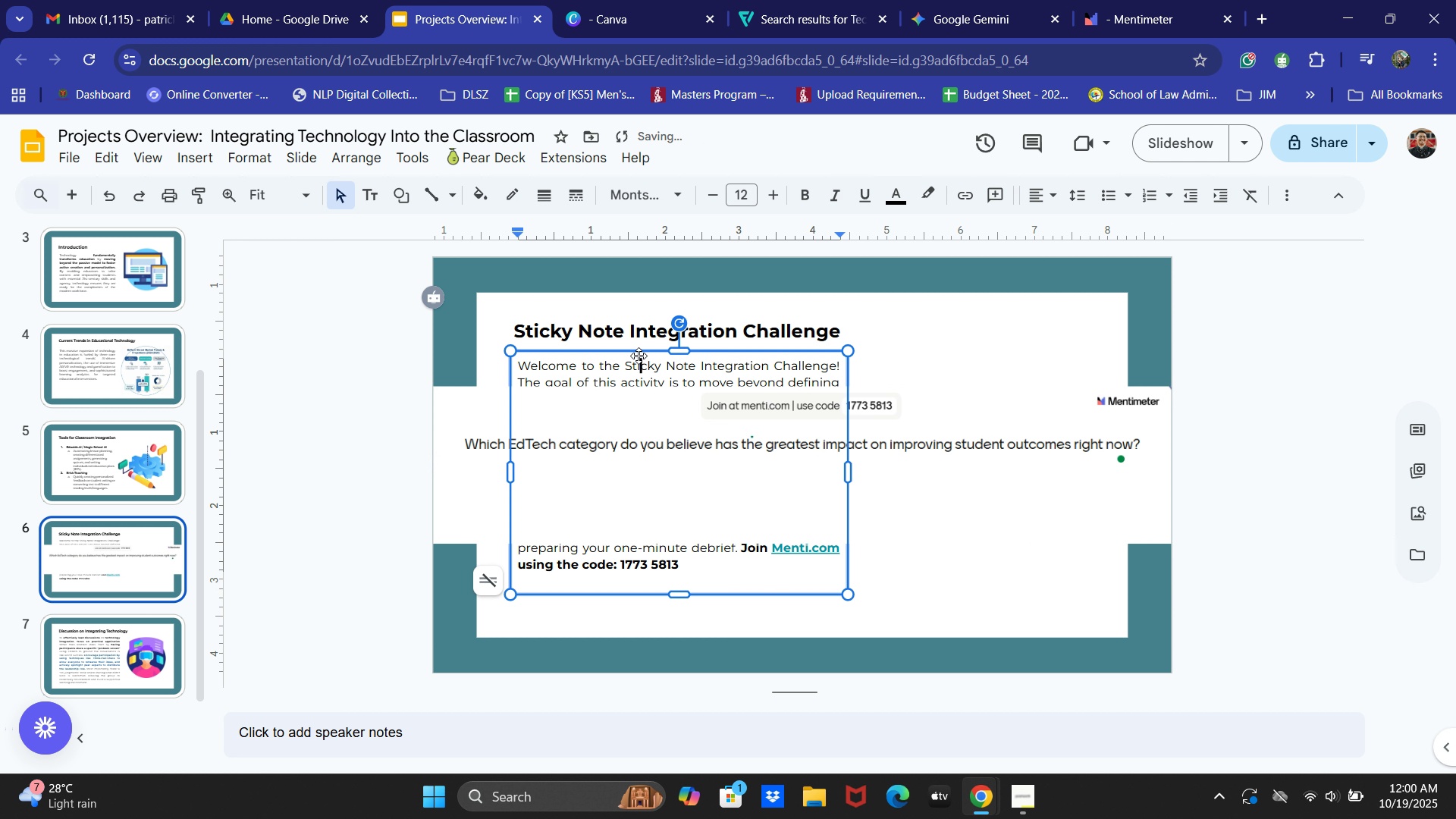 
left_click_drag(start_coordinate=[639, 356], to_coordinate=[667, 491])
 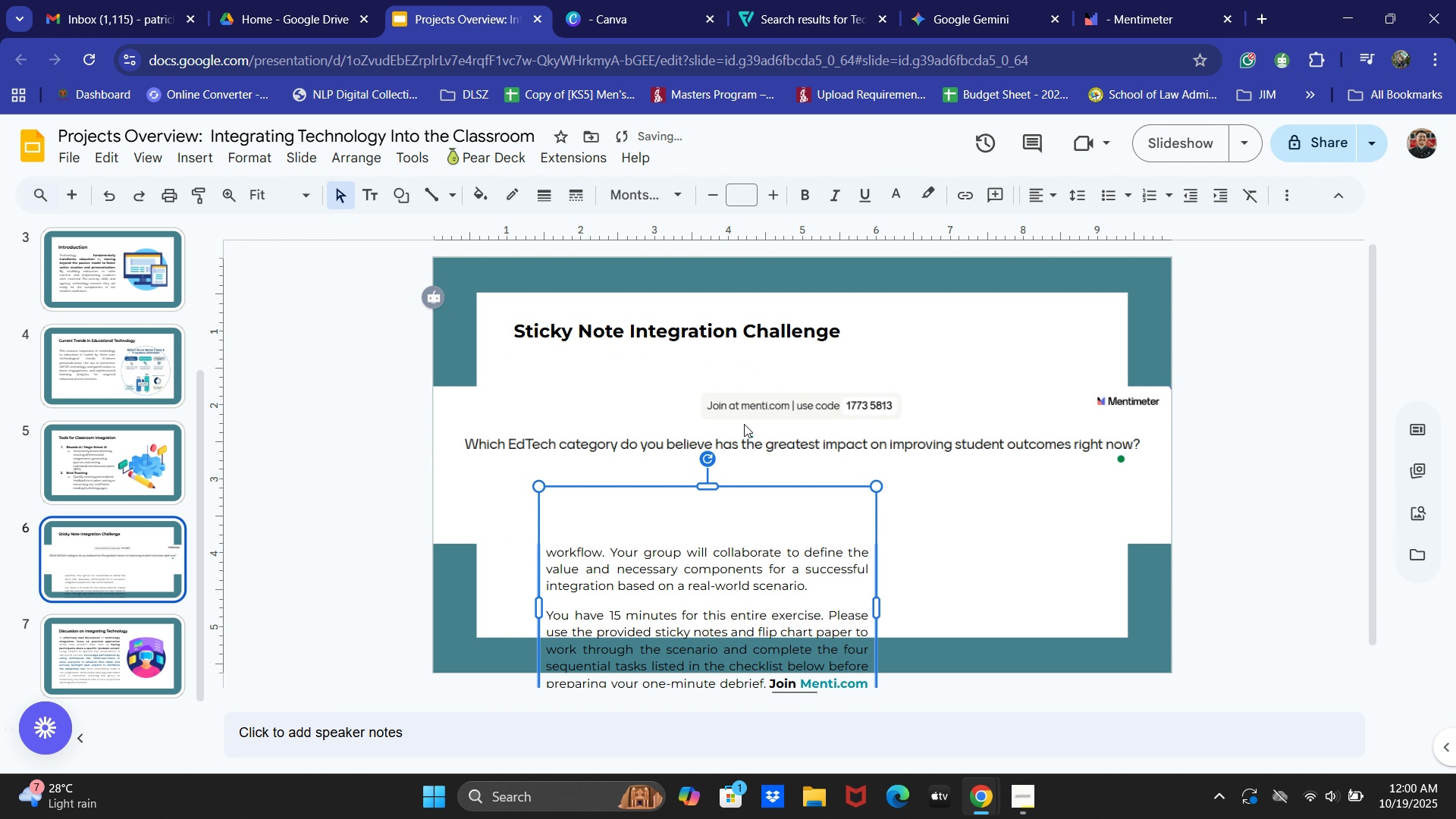 
left_click([736, 413])
 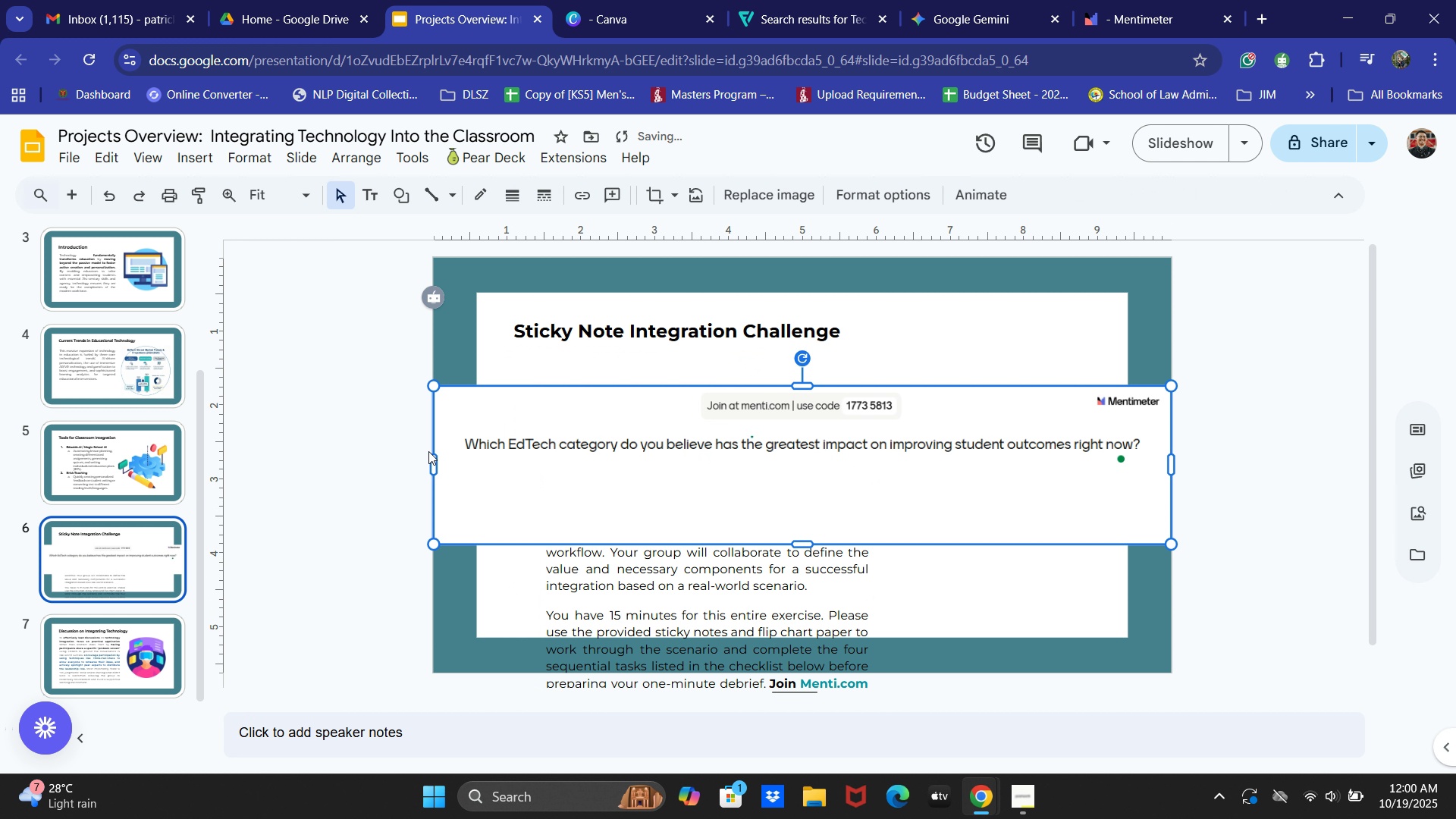 
left_click_drag(start_coordinate=[433, 457], to_coordinate=[517, 460])
 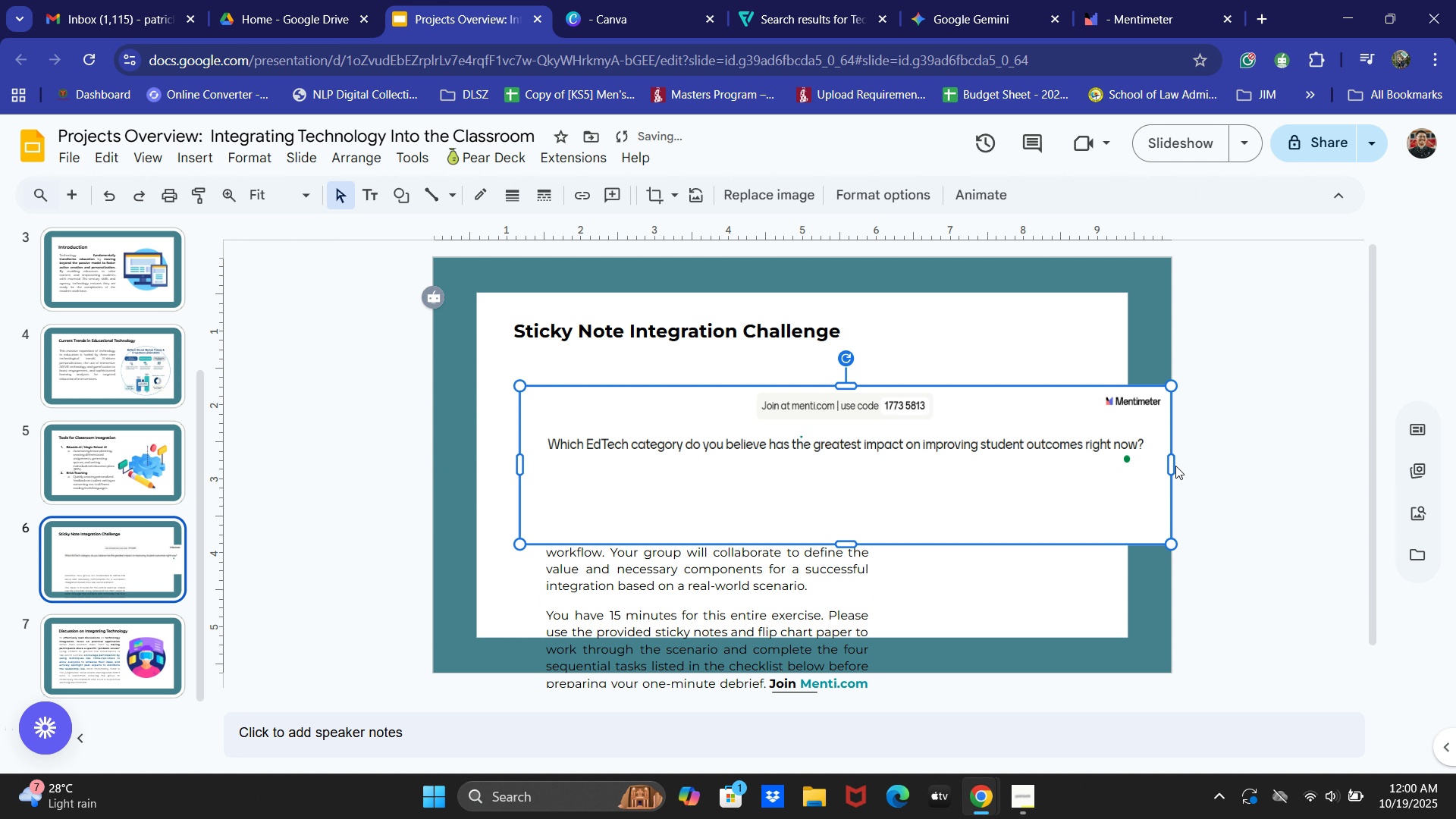 
left_click_drag(start_coordinate=[1172, 463], to_coordinate=[1105, 466])
 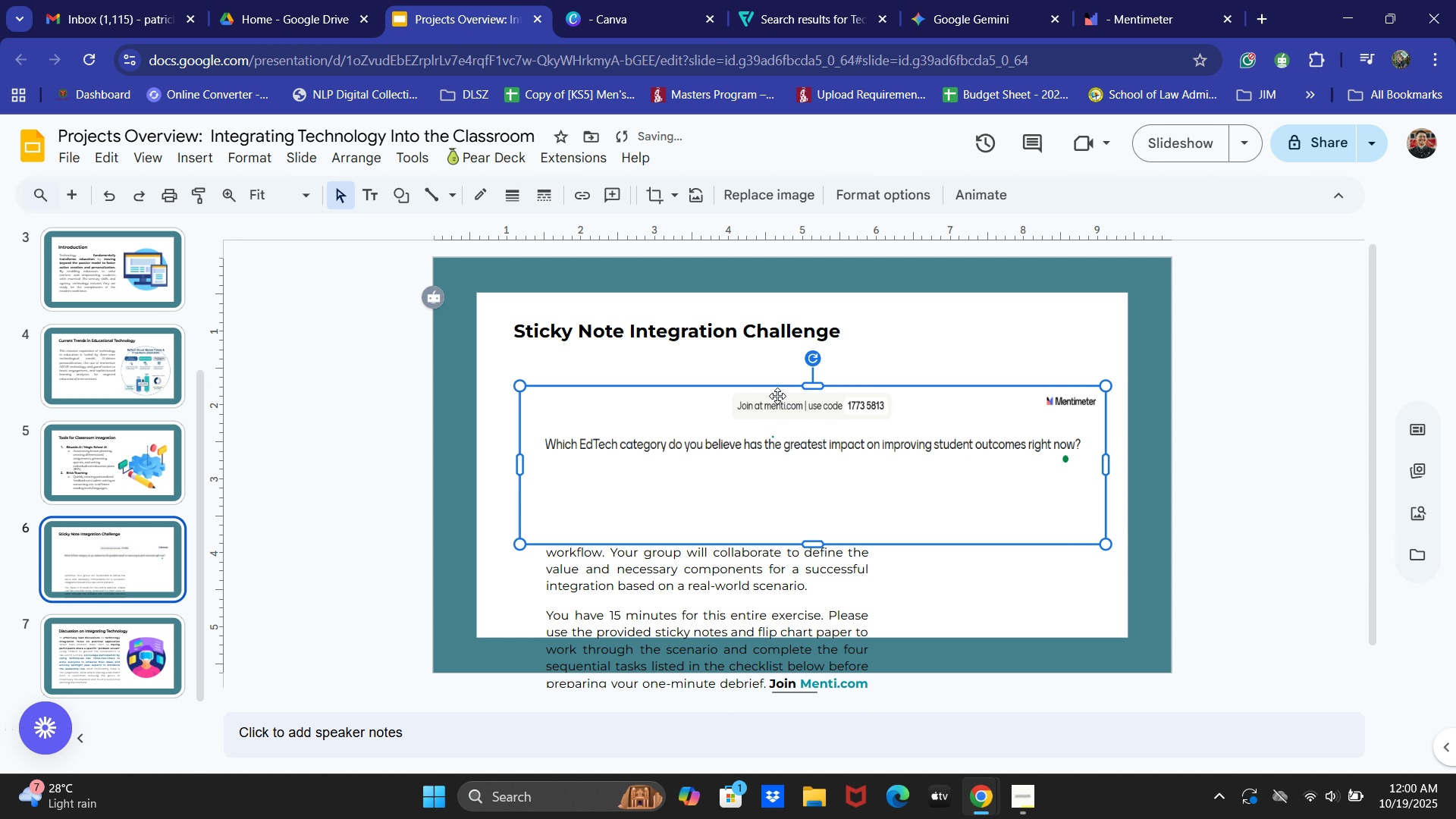 
left_click_drag(start_coordinate=[764, 390], to_coordinate=[775, 361])
 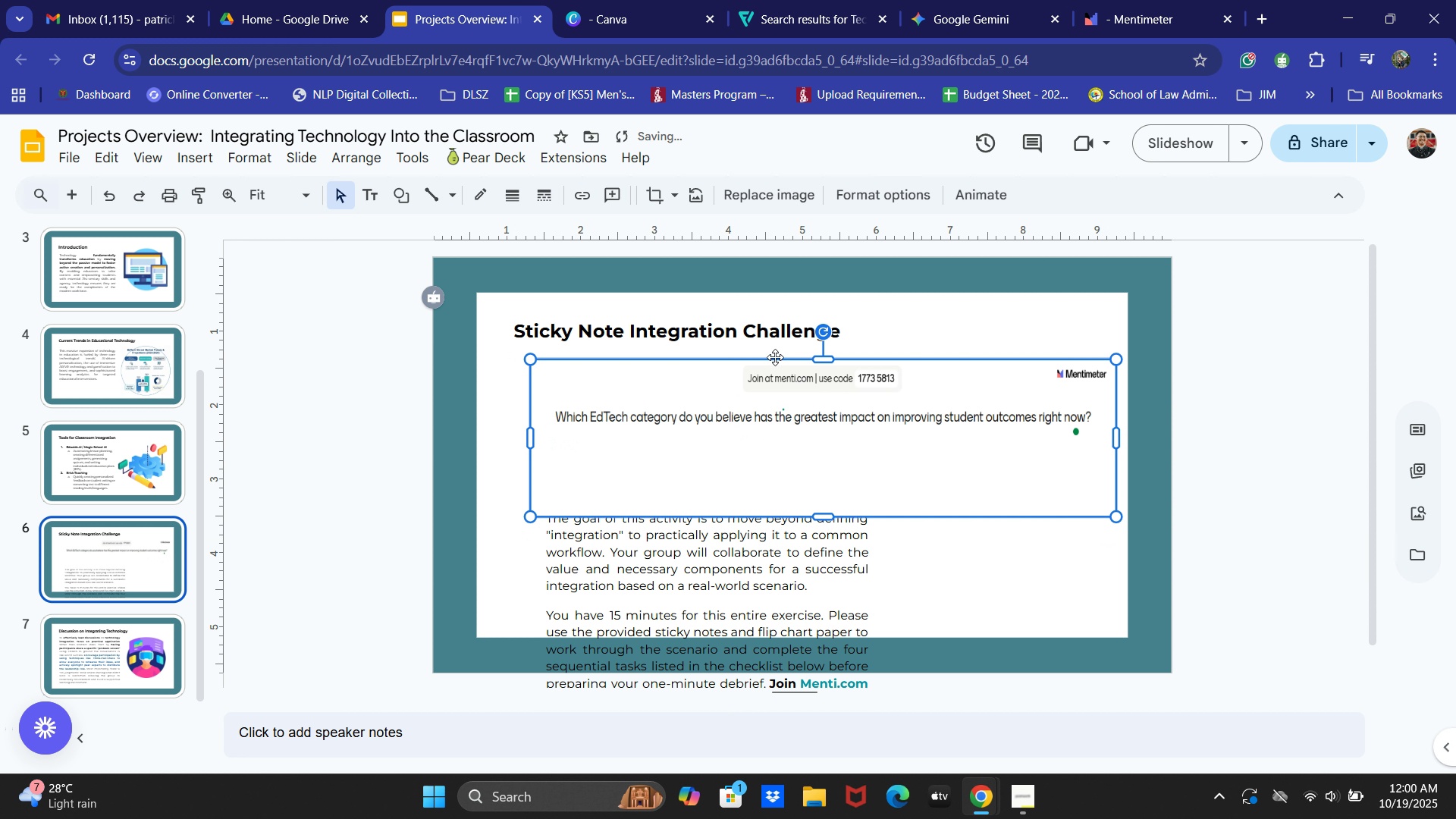 
left_click_drag(start_coordinate=[775, 361], to_coordinate=[775, 357])
 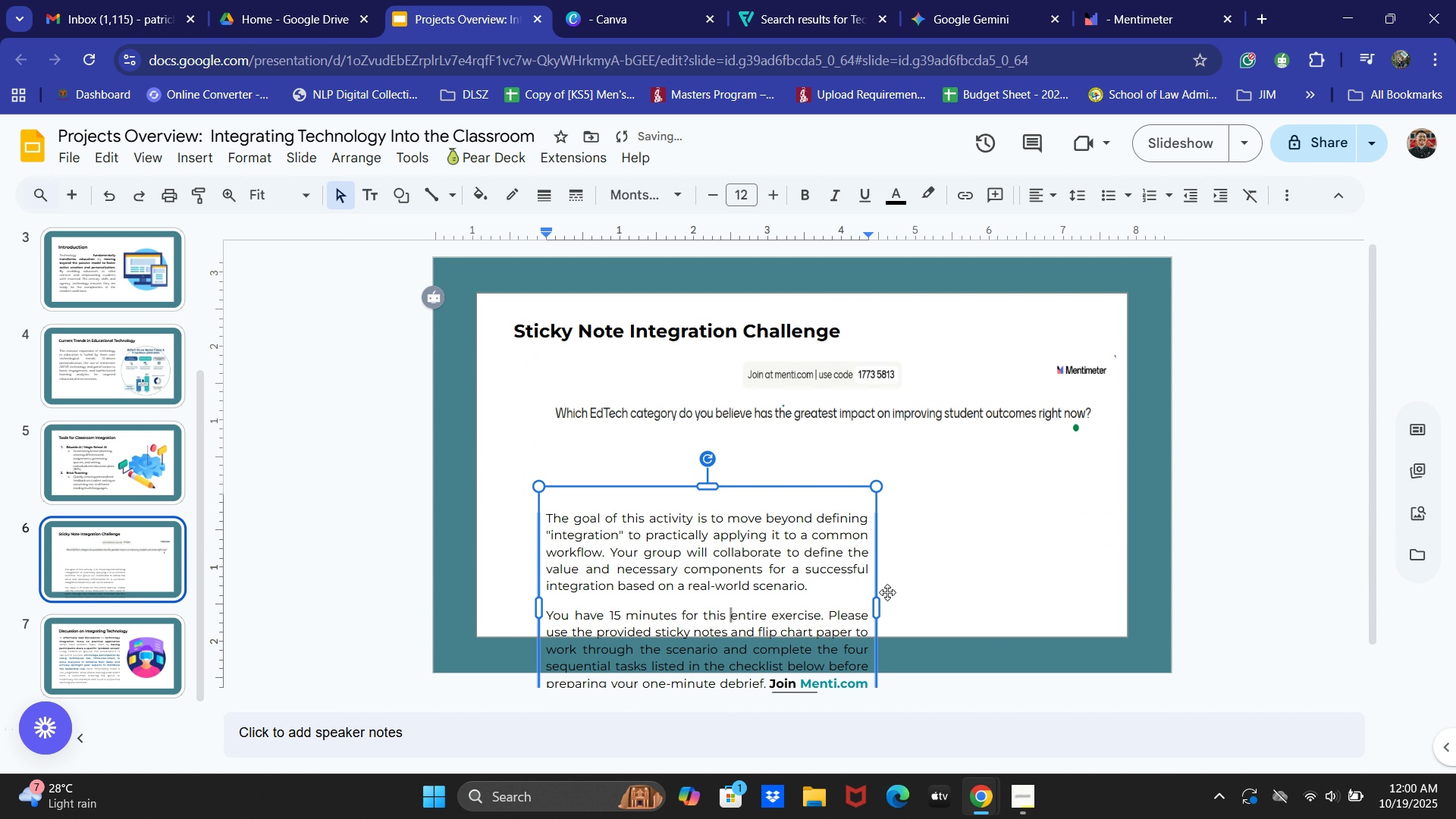 
left_click([920, 450])
 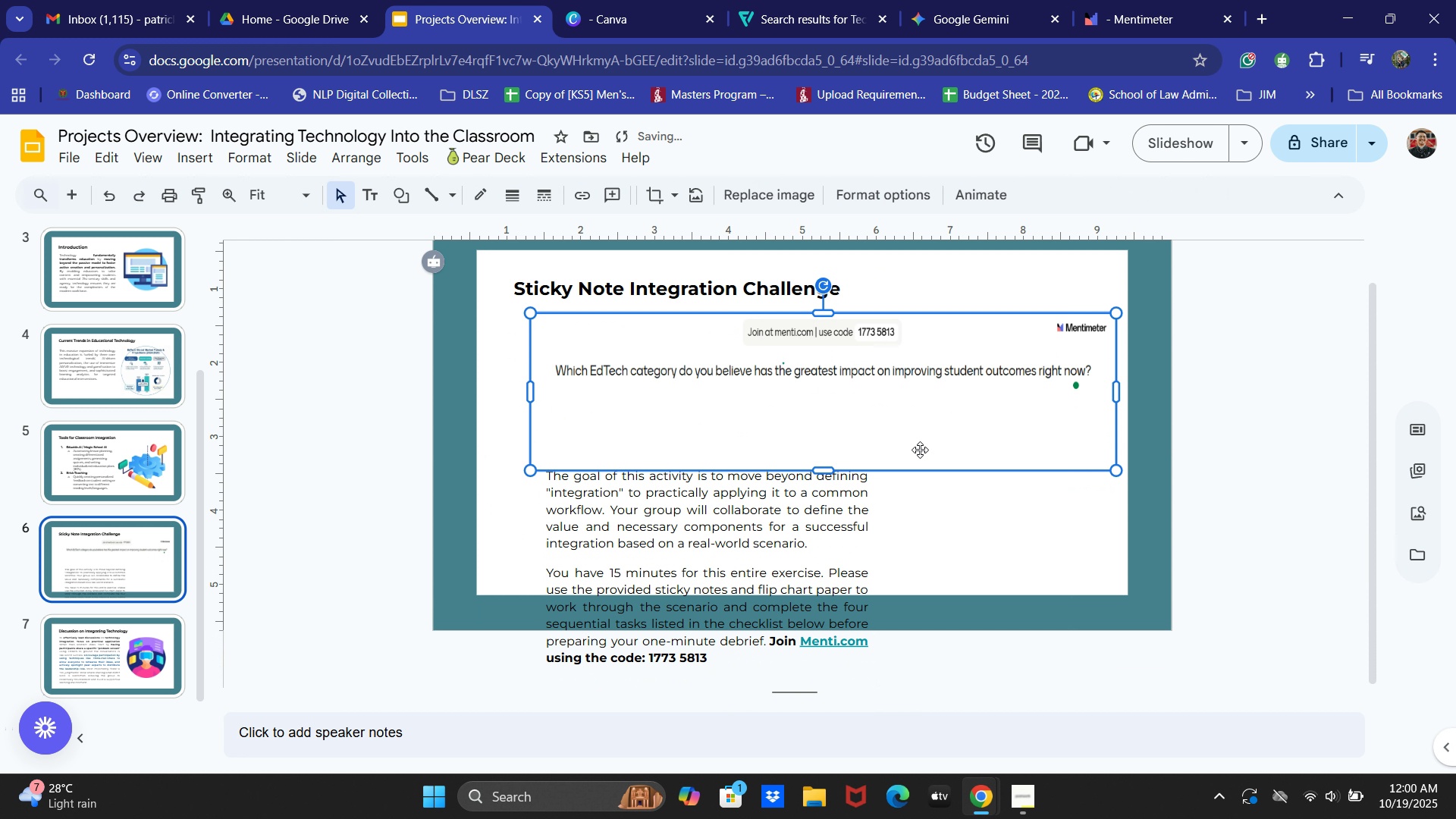 
right_click([920, 450])
 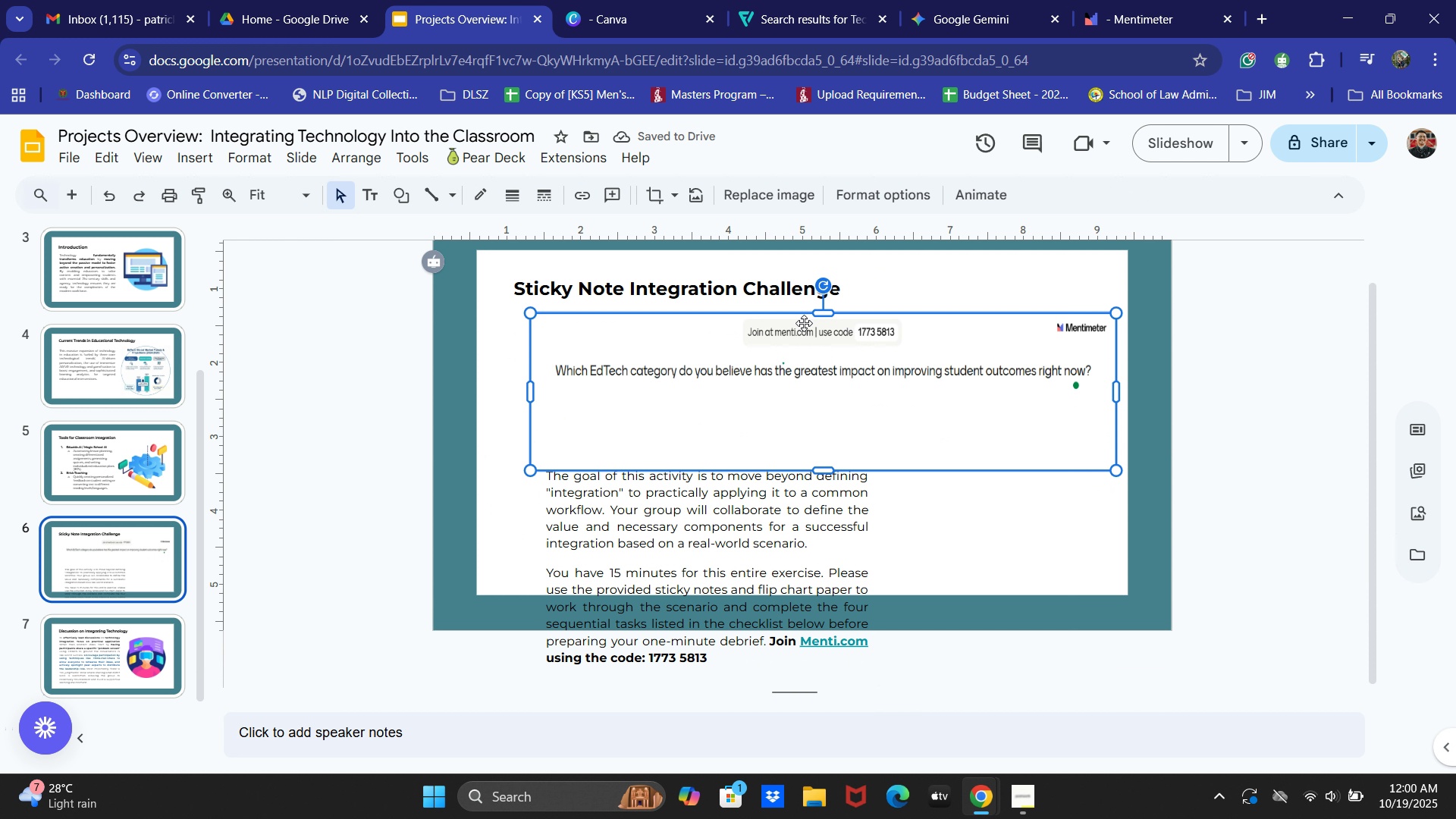 
left_click([901, 201])
 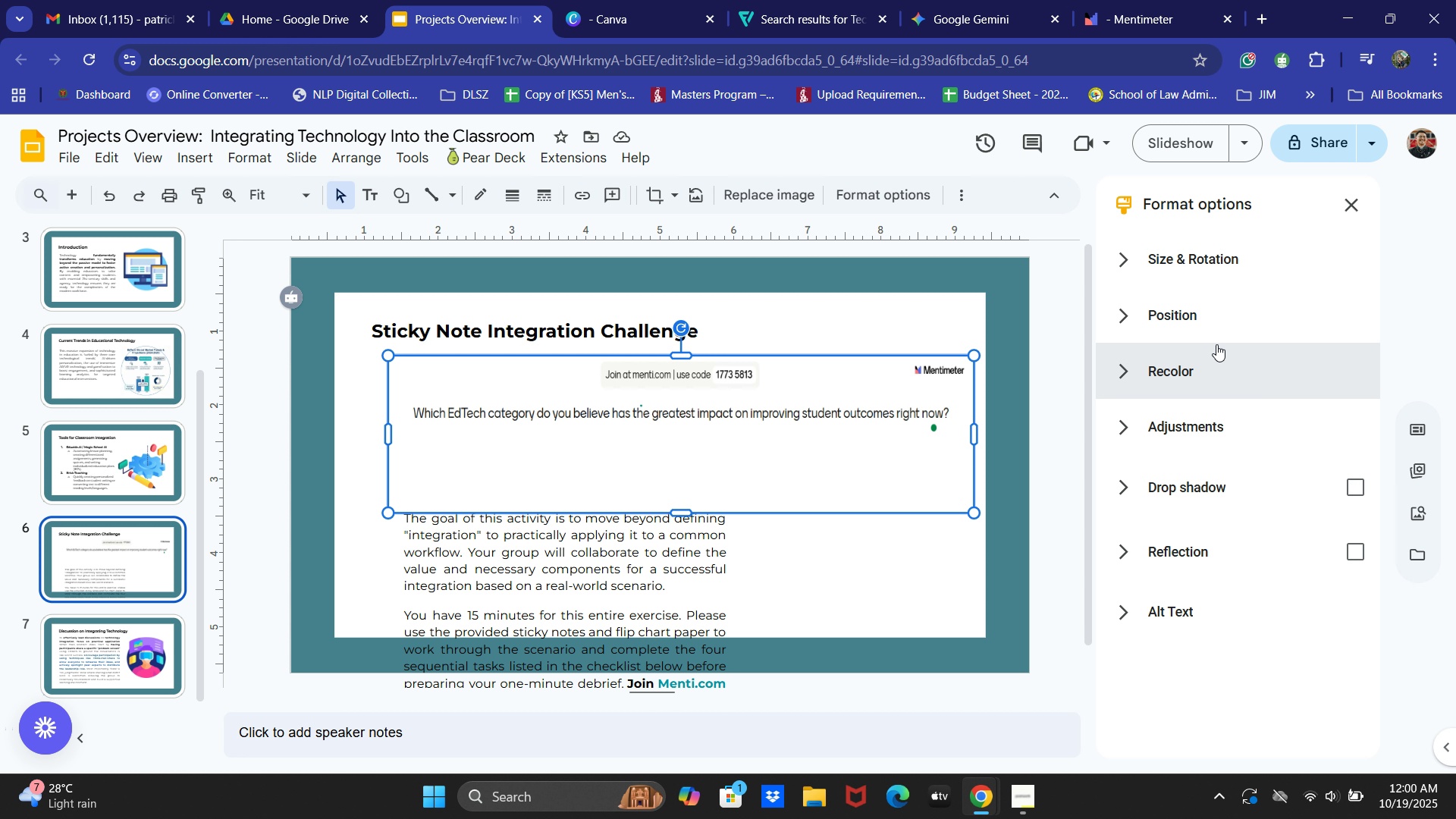 
left_click([1212, 325])
 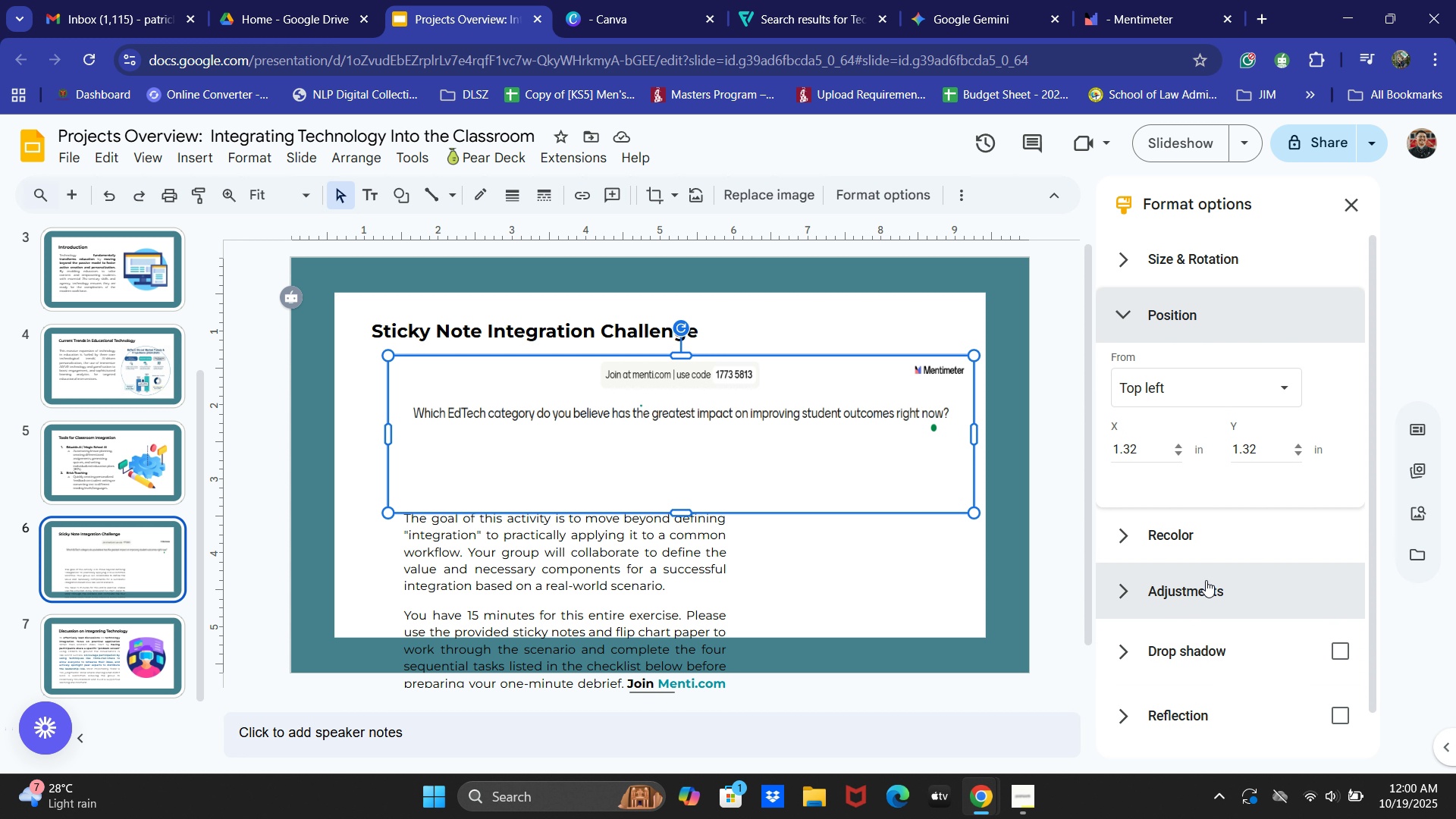 
scroll: coordinate [1289, 585], scroll_direction: down, amount: 7.0
 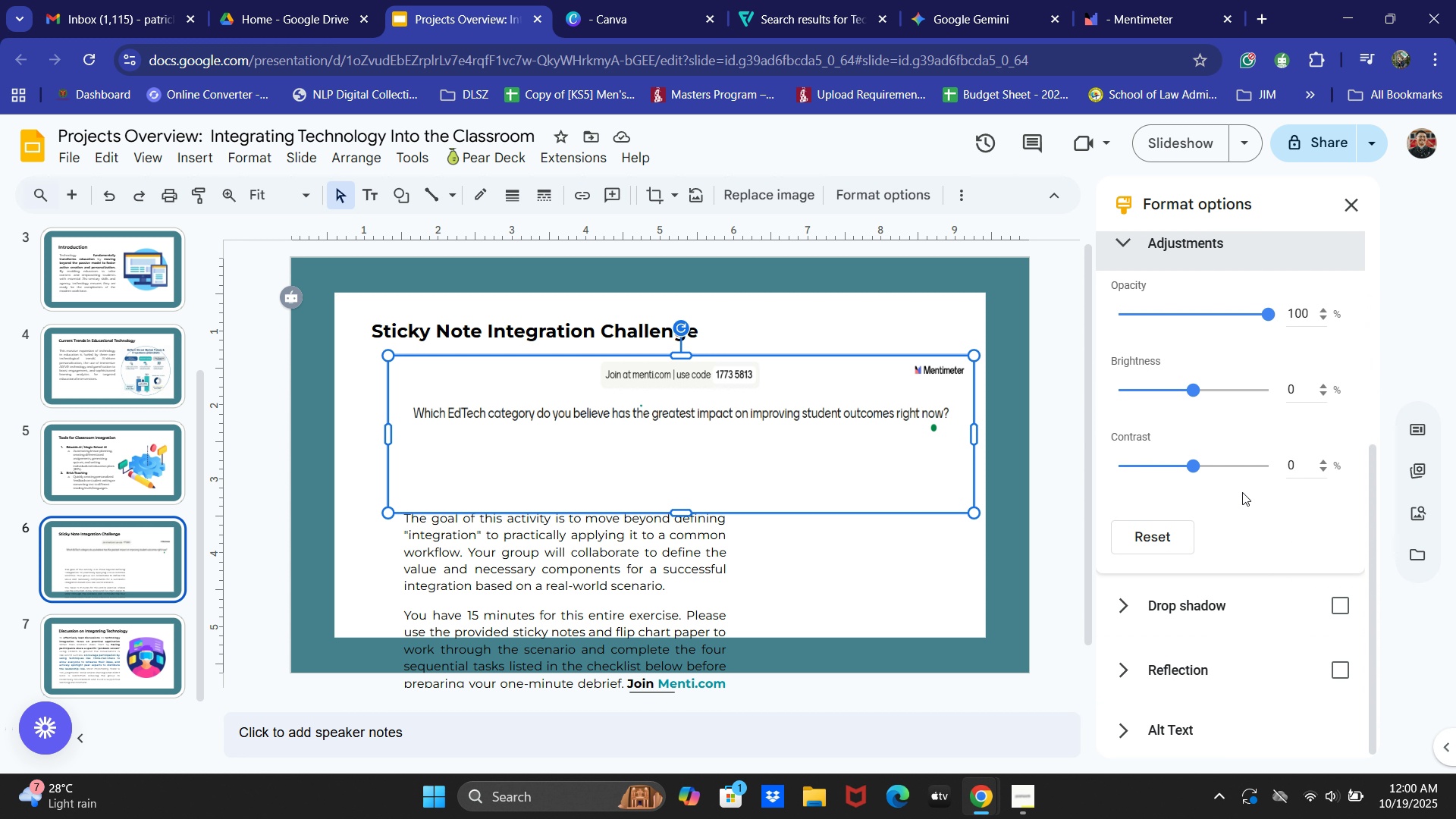 
scroll: coordinate [1235, 574], scroll_direction: up, amount: 4.0
 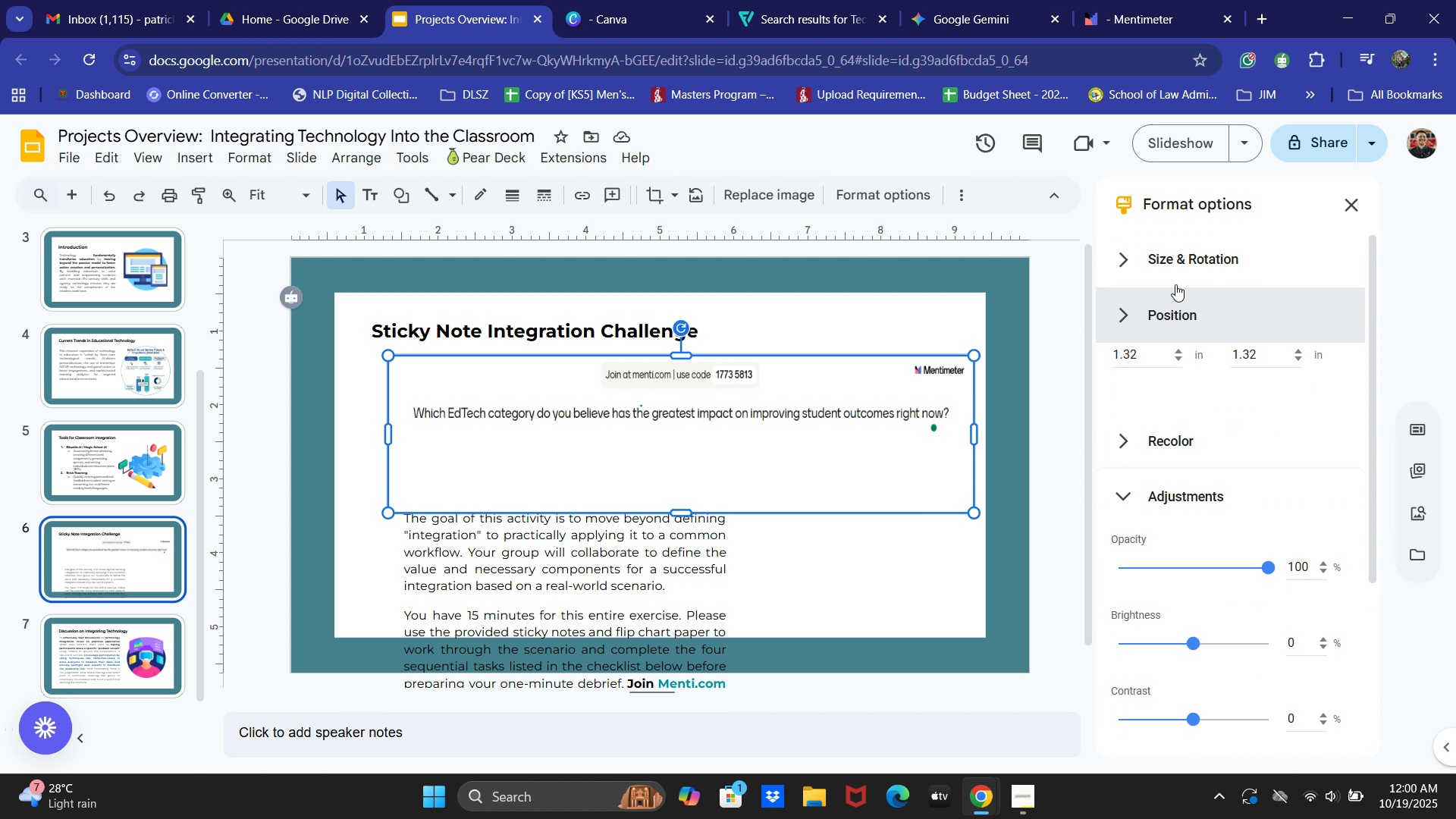 
double_click([1172, 269])
 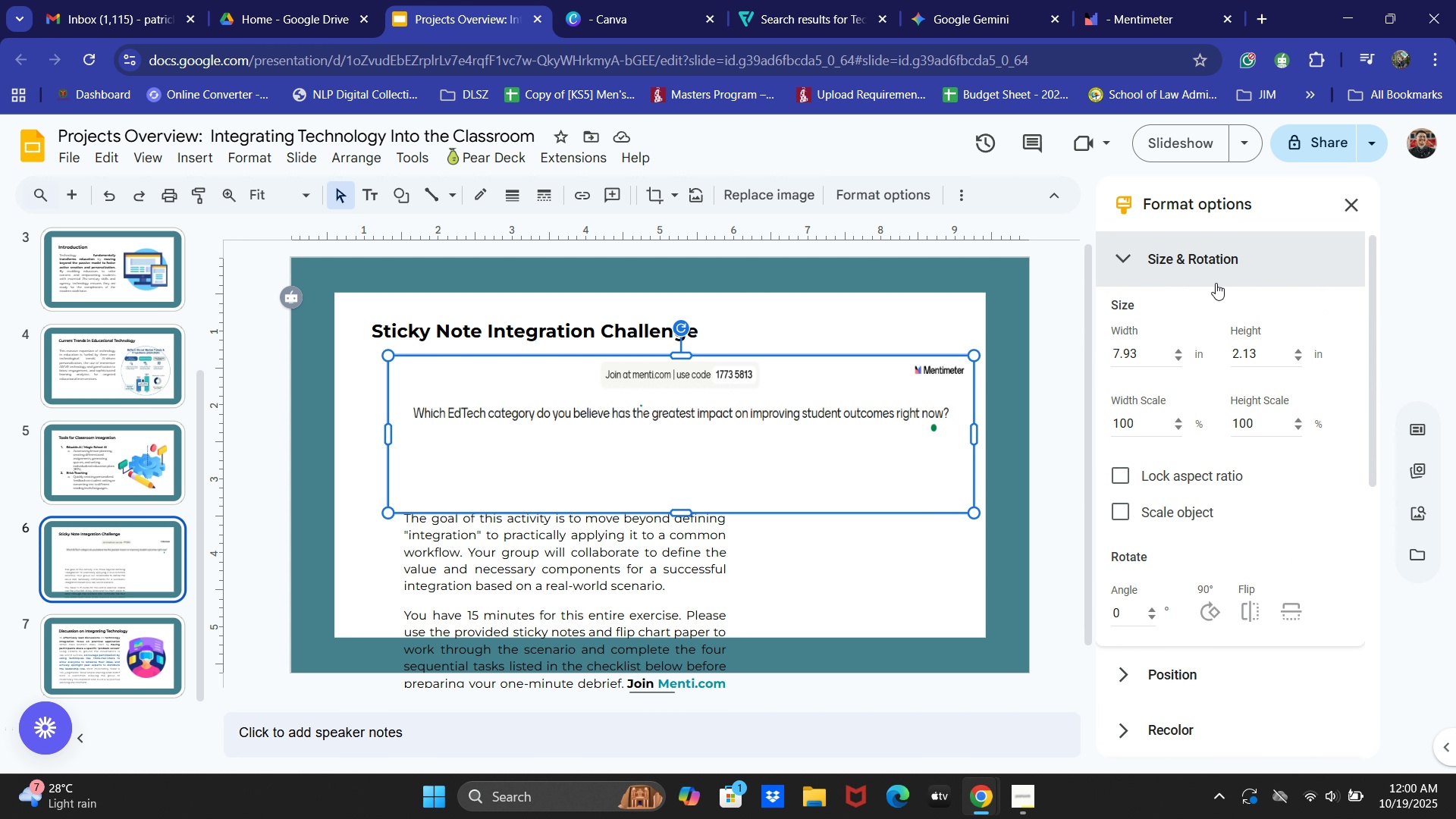 
left_click([1197, 278])
 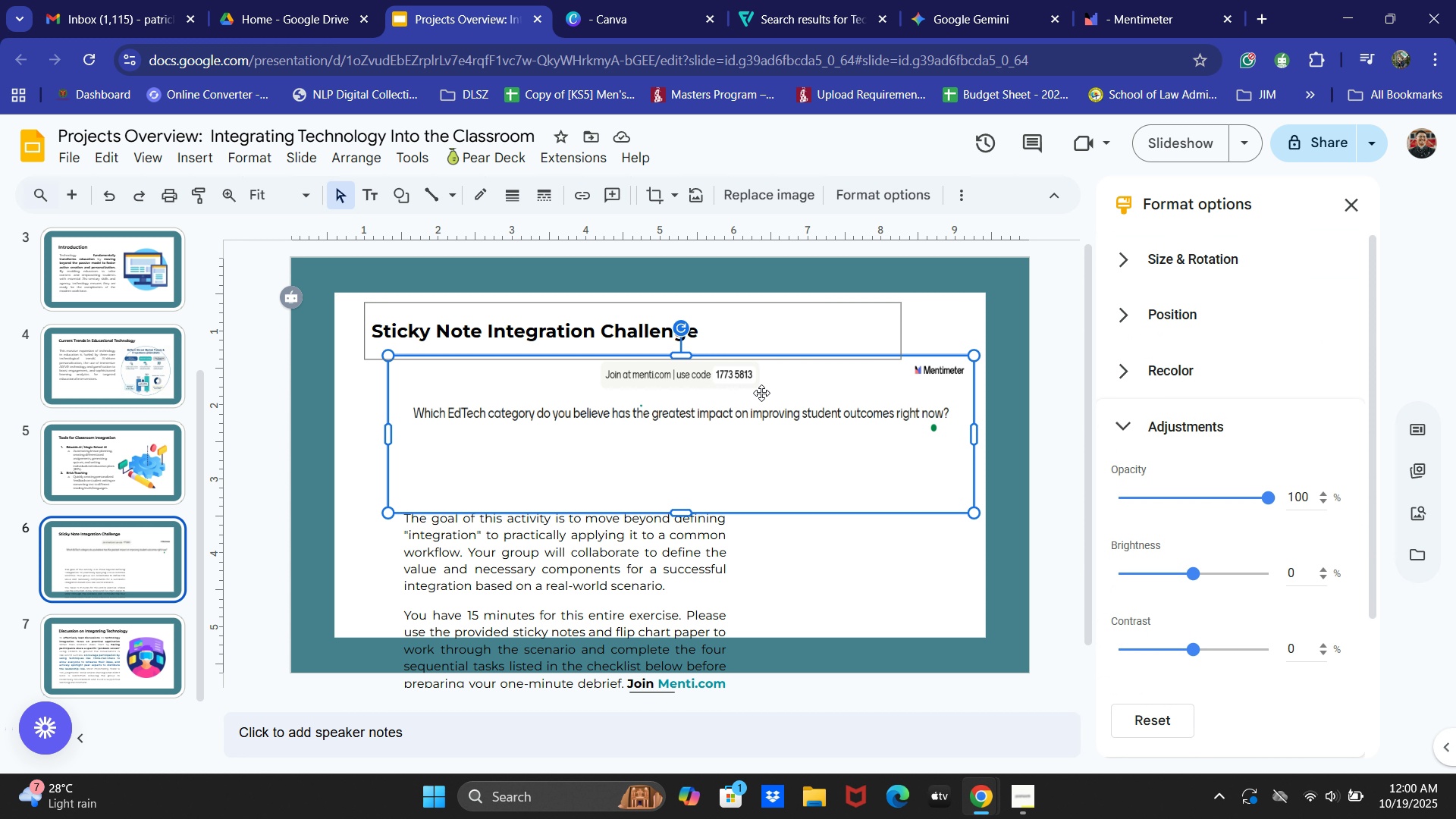 
right_click([732, 413])
 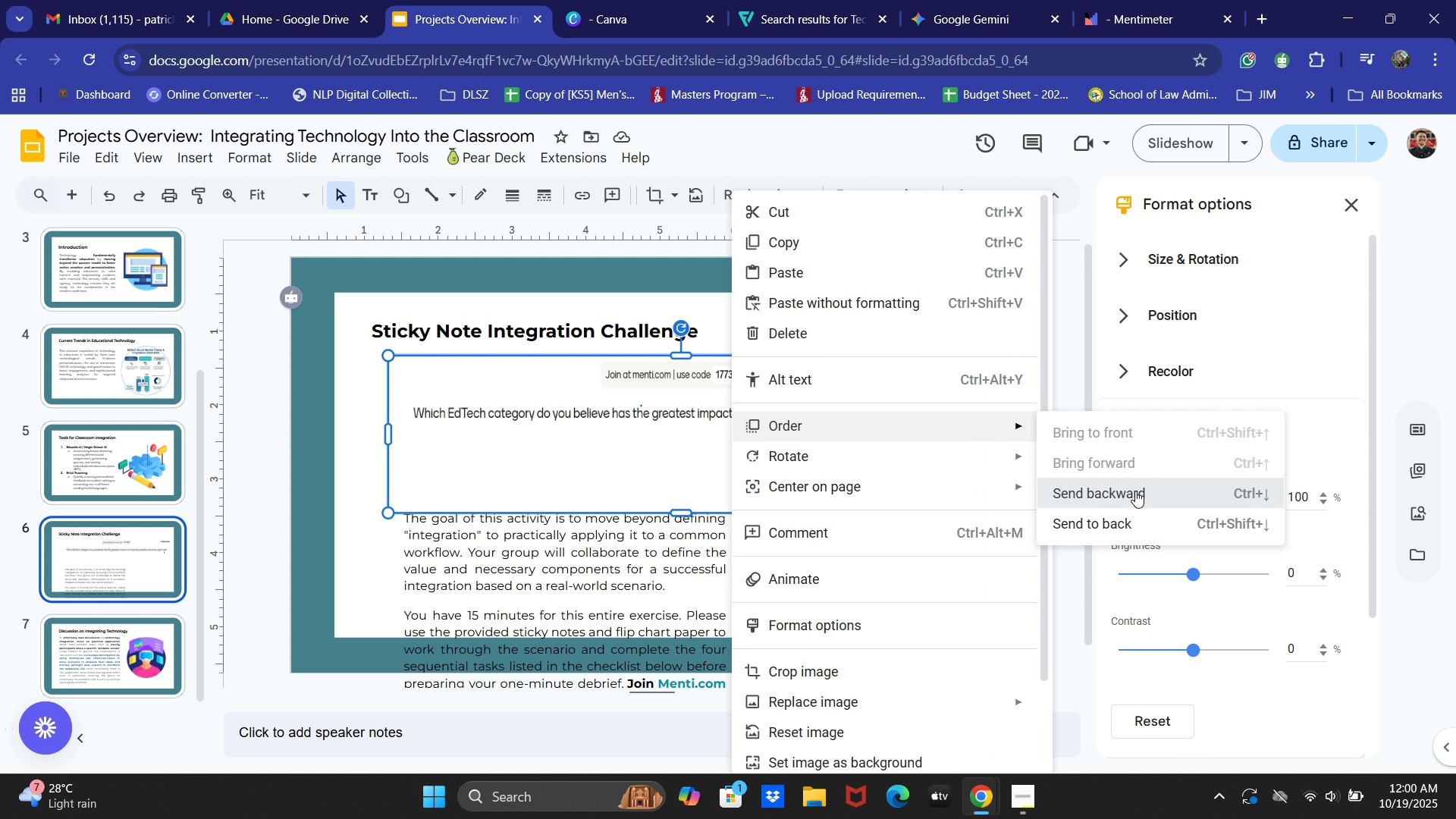 
left_click([1135, 491])
 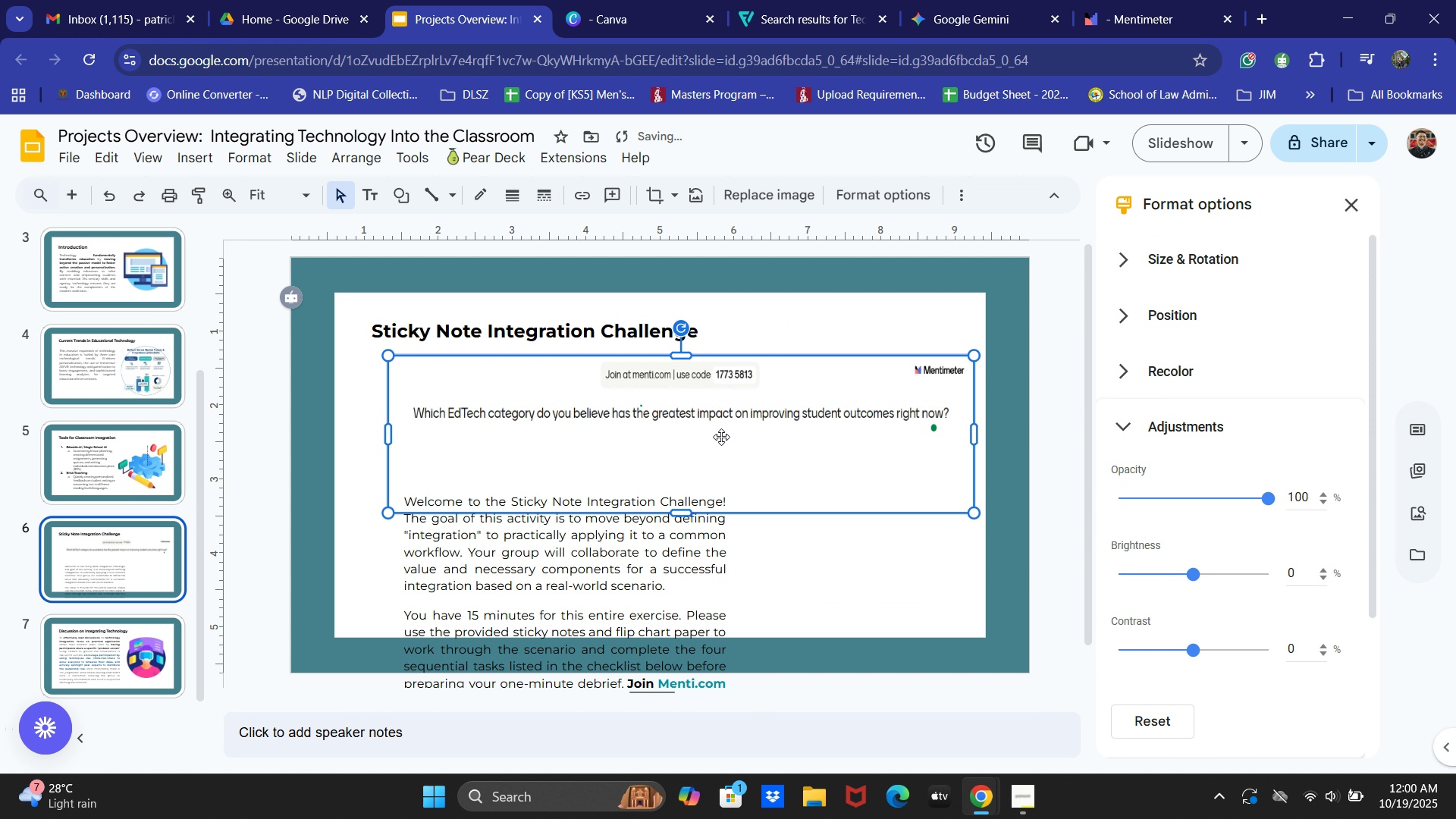 
left_click_drag(start_coordinate=[720, 435], to_coordinate=[698, 434])
 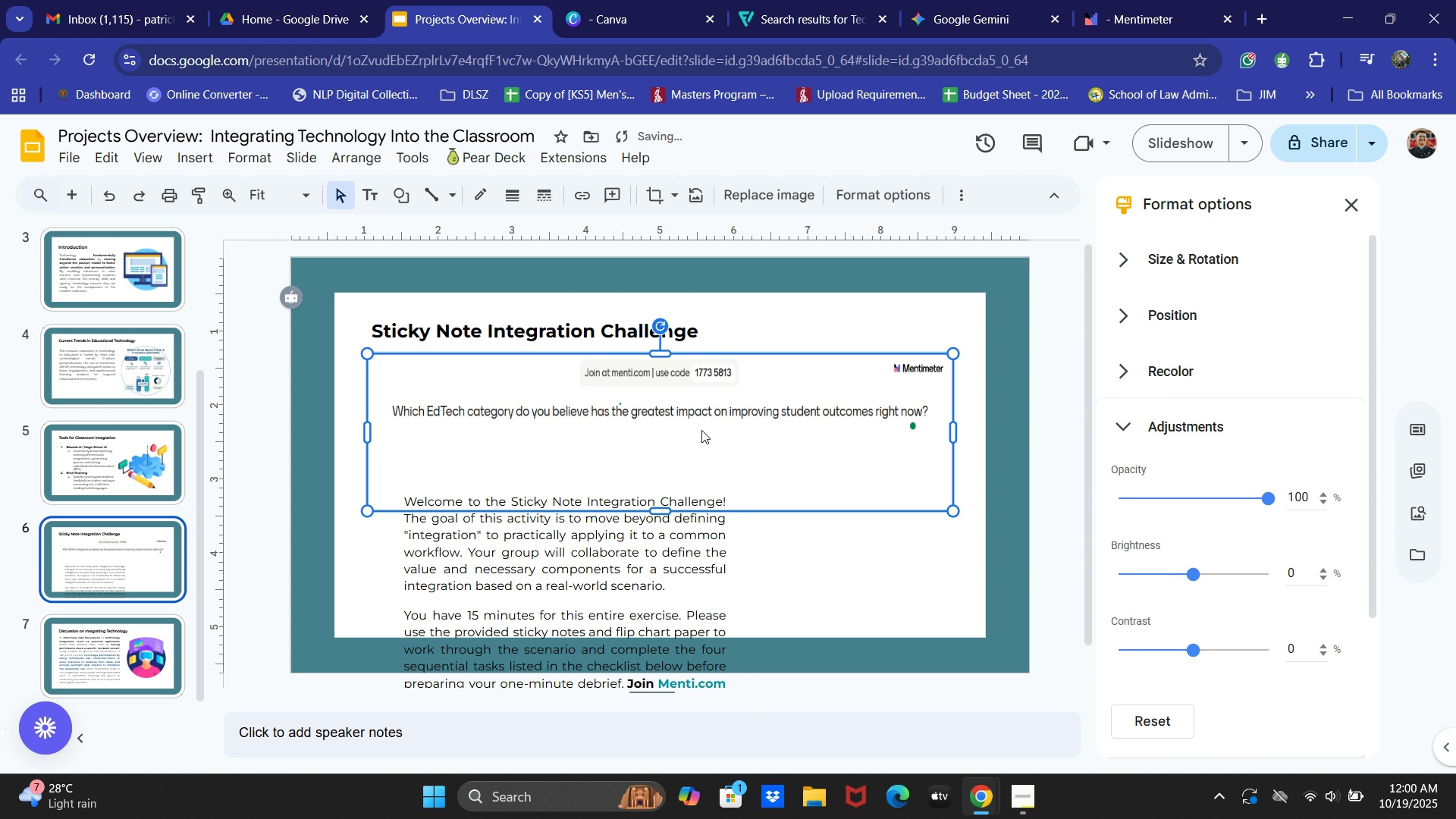 
left_click_drag(start_coordinate=[698, 430], to_coordinate=[711, 431])
 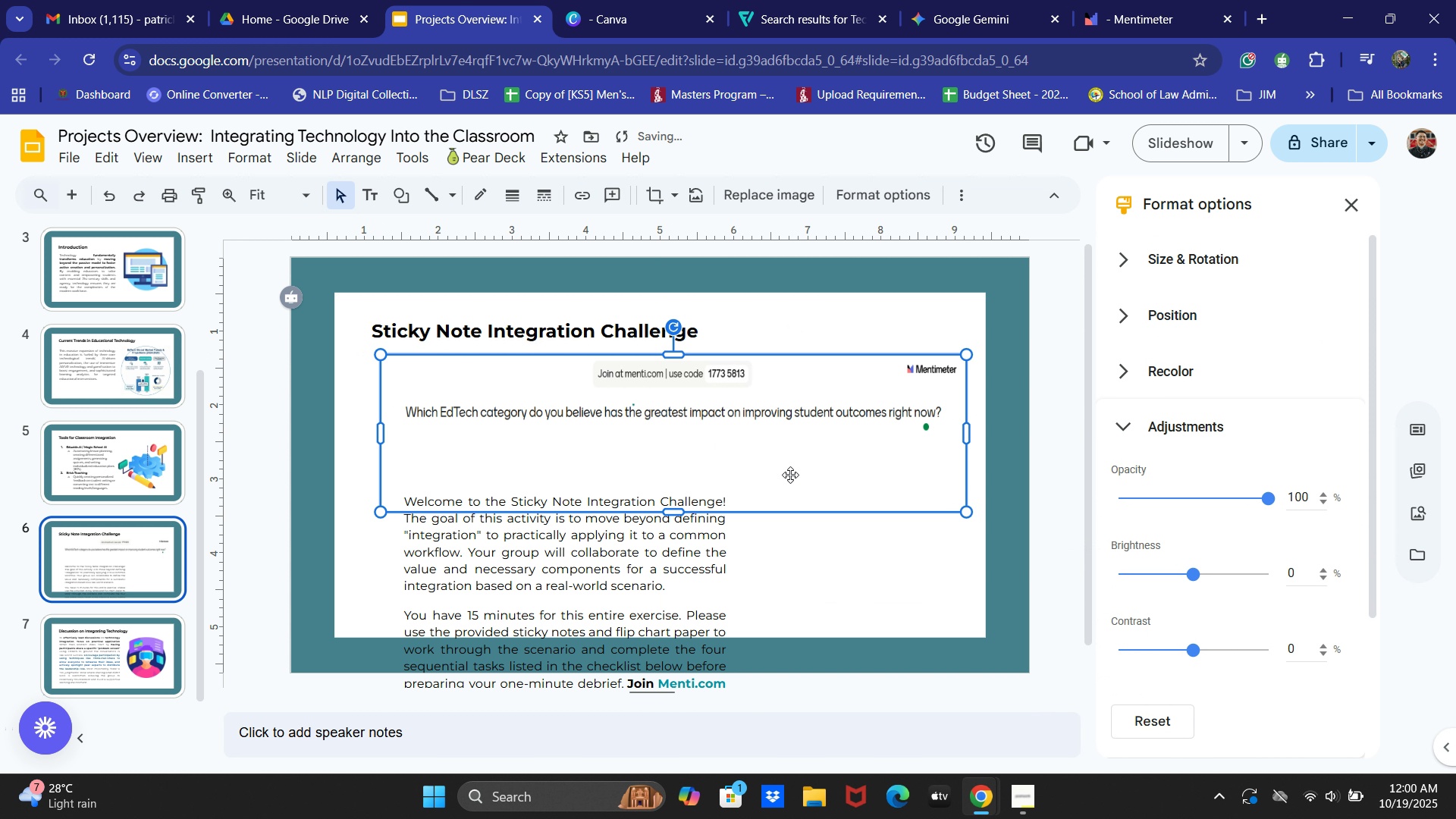 
left_click_drag(start_coordinate=[750, 425], to_coordinate=[736, 422])
 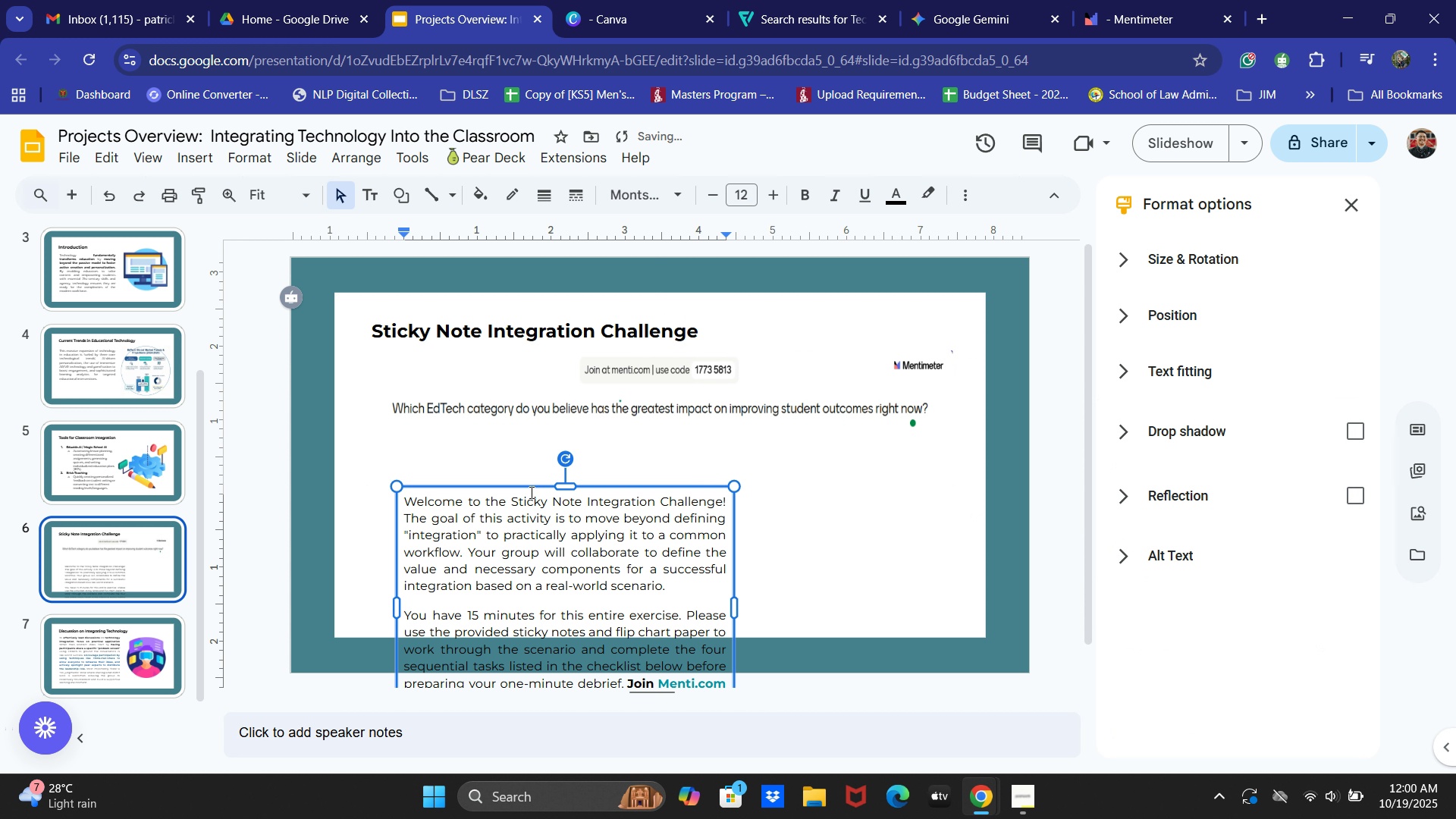 
left_click_drag(start_coordinate=[529, 491], to_coordinate=[524, 447])
 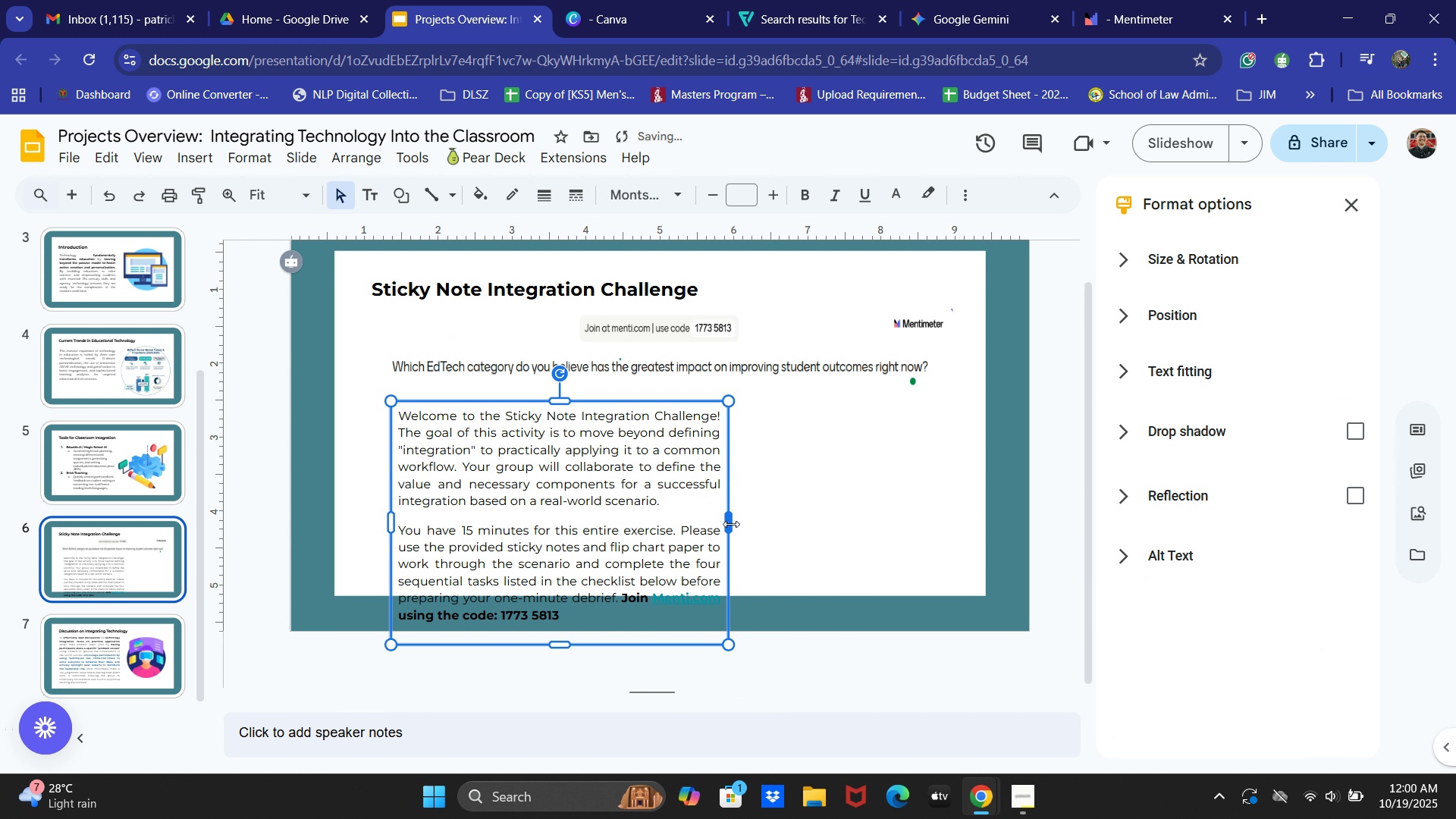 
left_click_drag(start_coordinate=[732, 525], to_coordinate=[956, 504])
 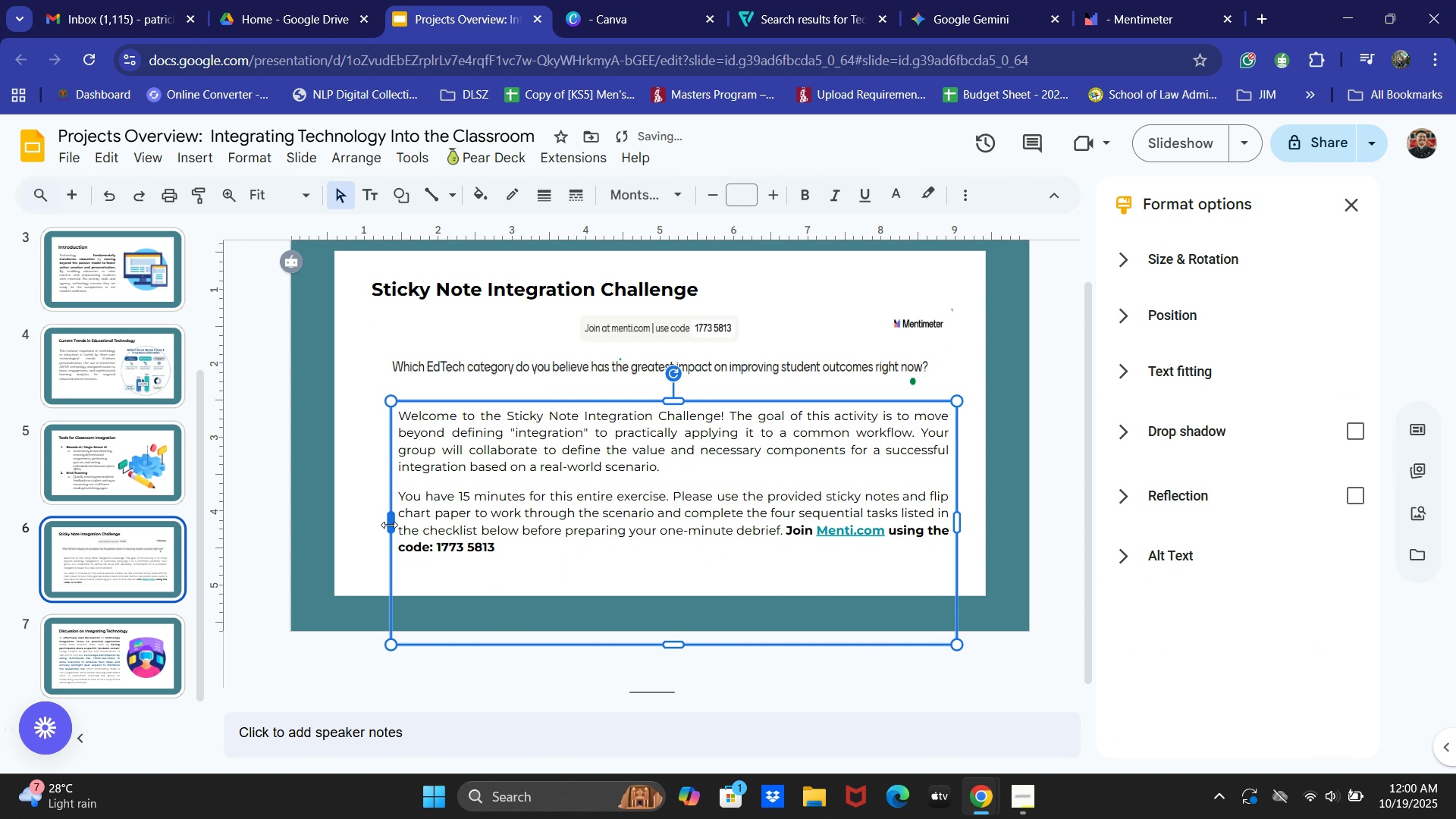 
left_click_drag(start_coordinate=[394, 523], to_coordinate=[356, 523])
 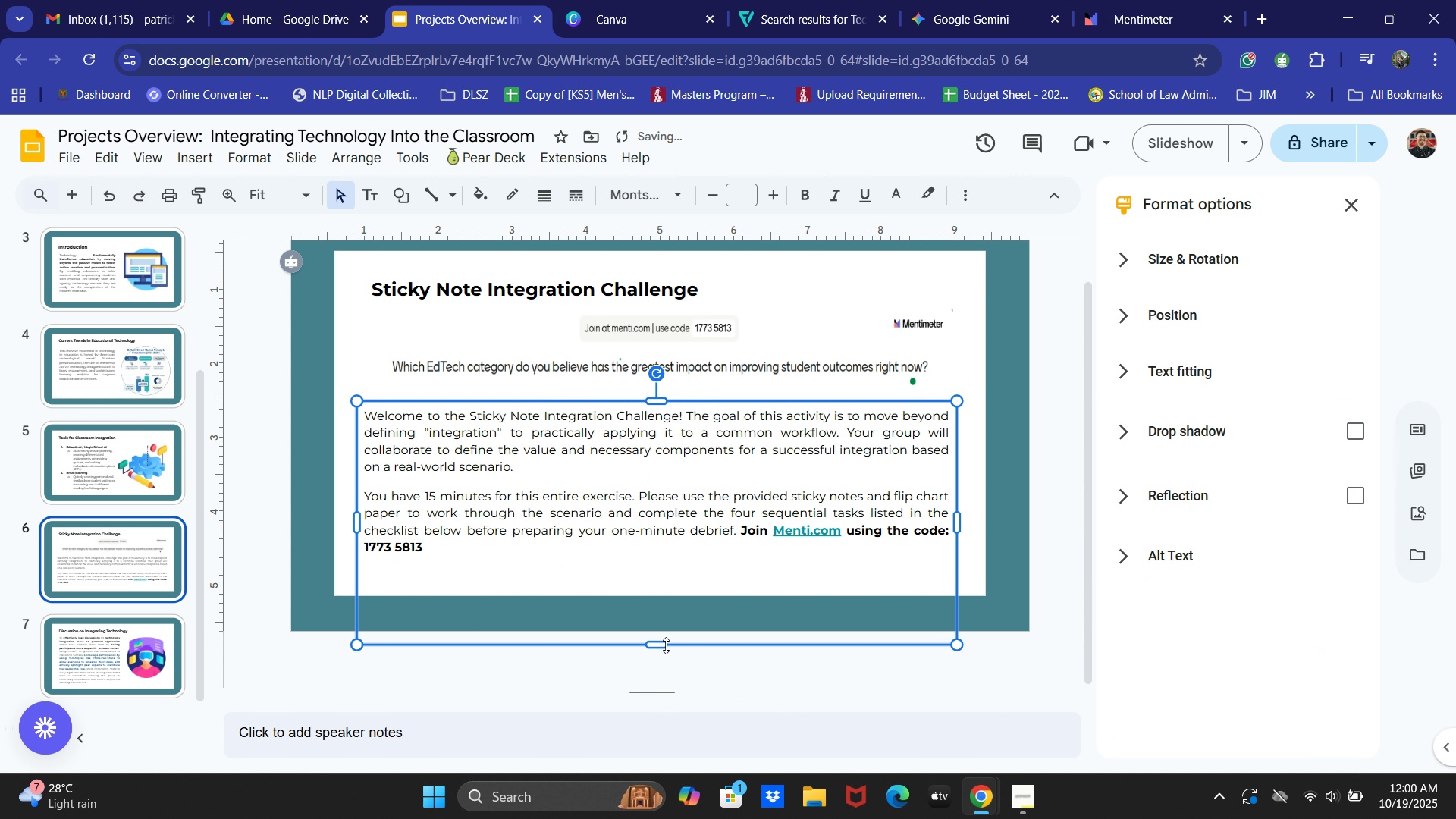 
left_click_drag(start_coordinate=[664, 642], to_coordinate=[669, 566])
 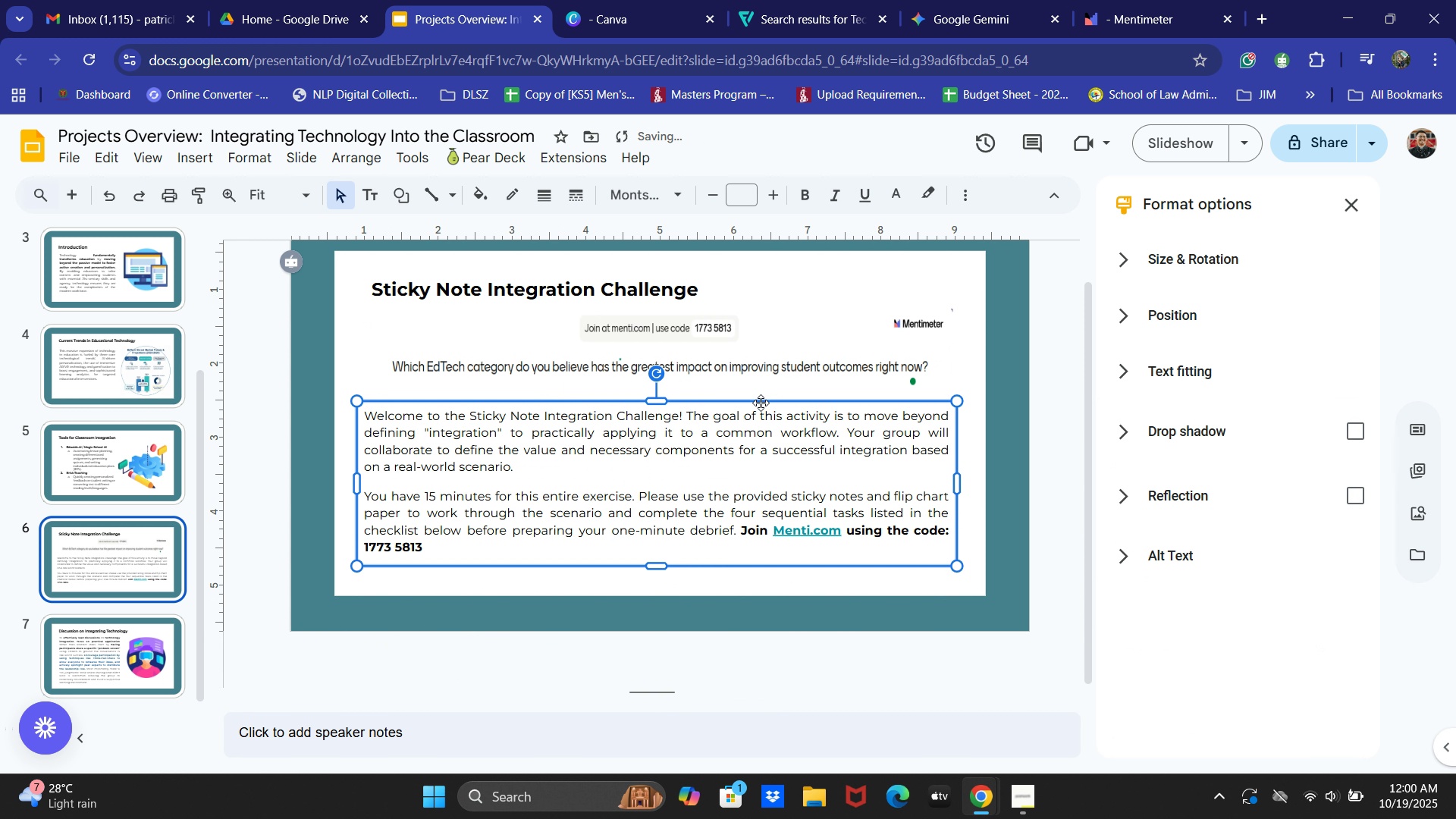 
left_click_drag(start_coordinate=[761, 403], to_coordinate=[767, 428])
 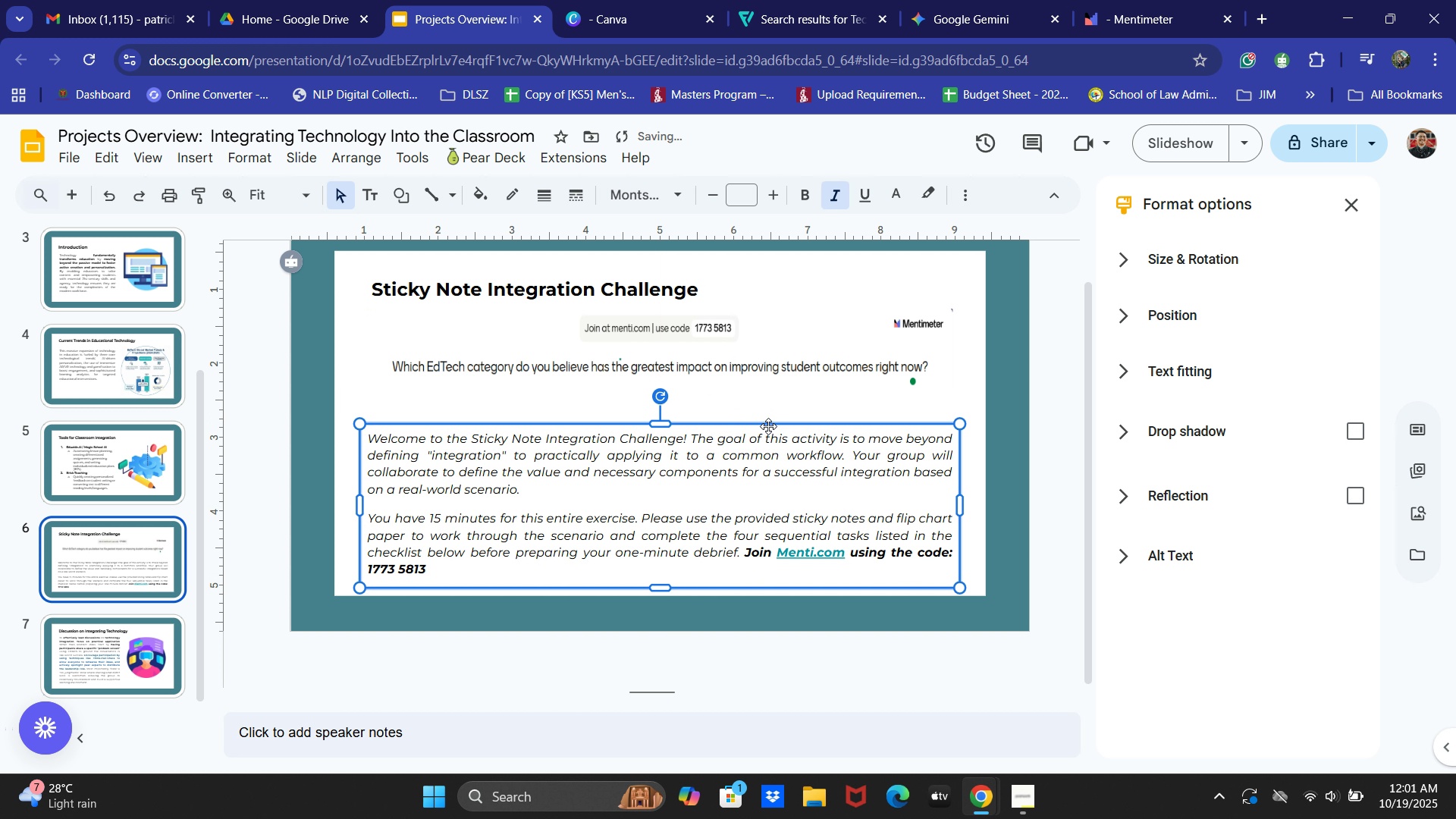 
key(Control+I)
 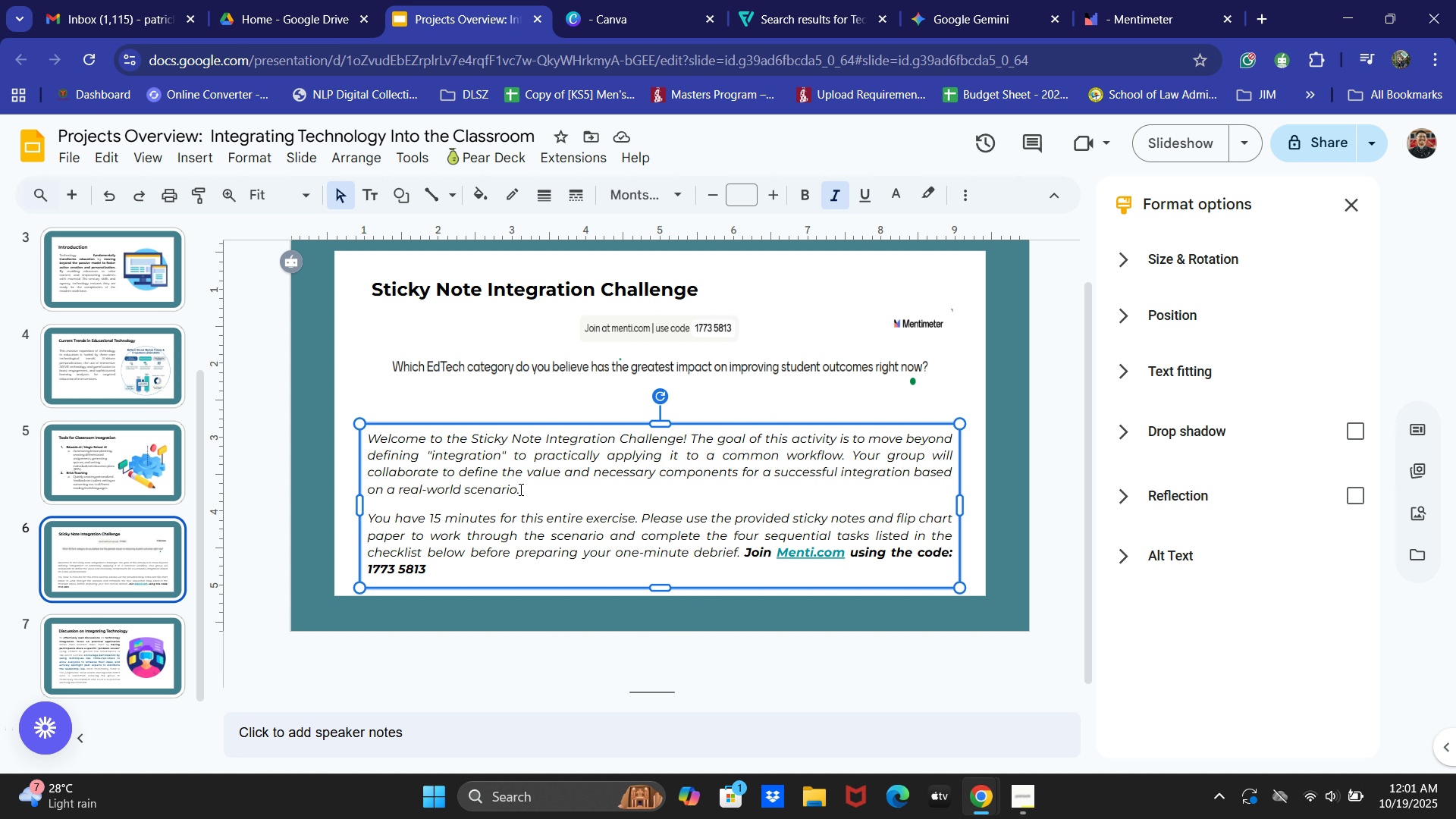 
wait(9.99)
 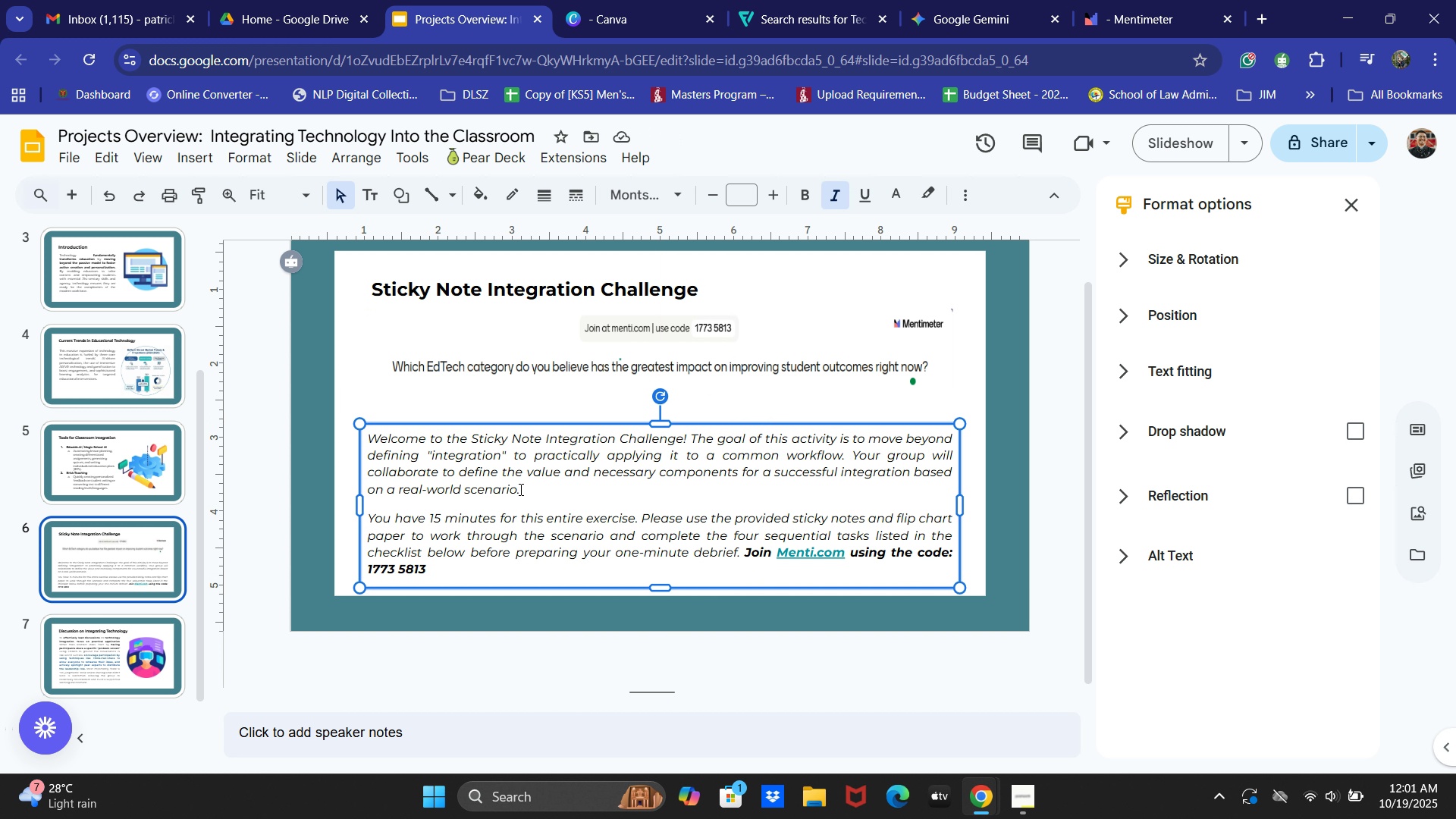 
left_click([107, 654])
 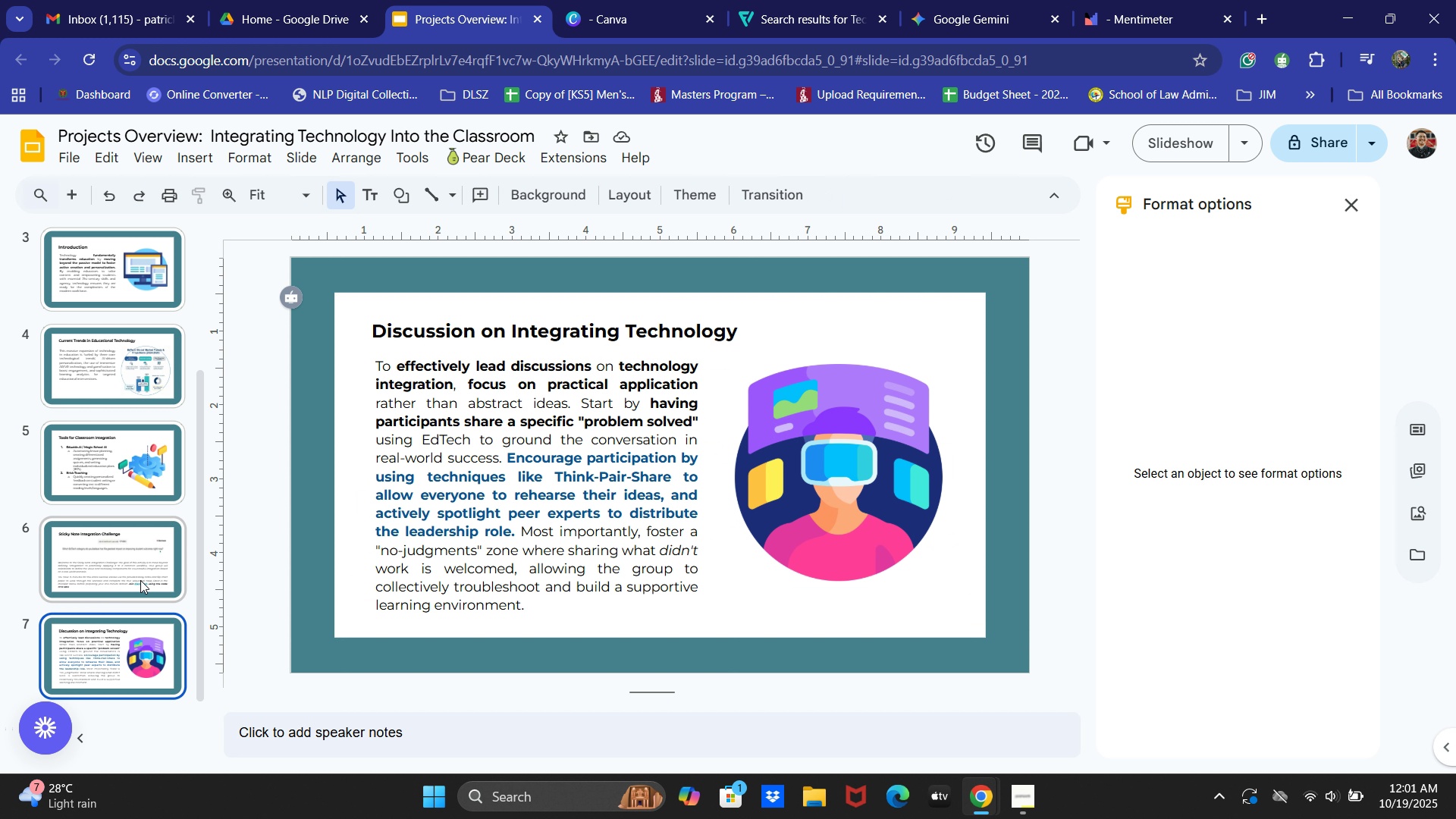 
left_click([151, 563])
 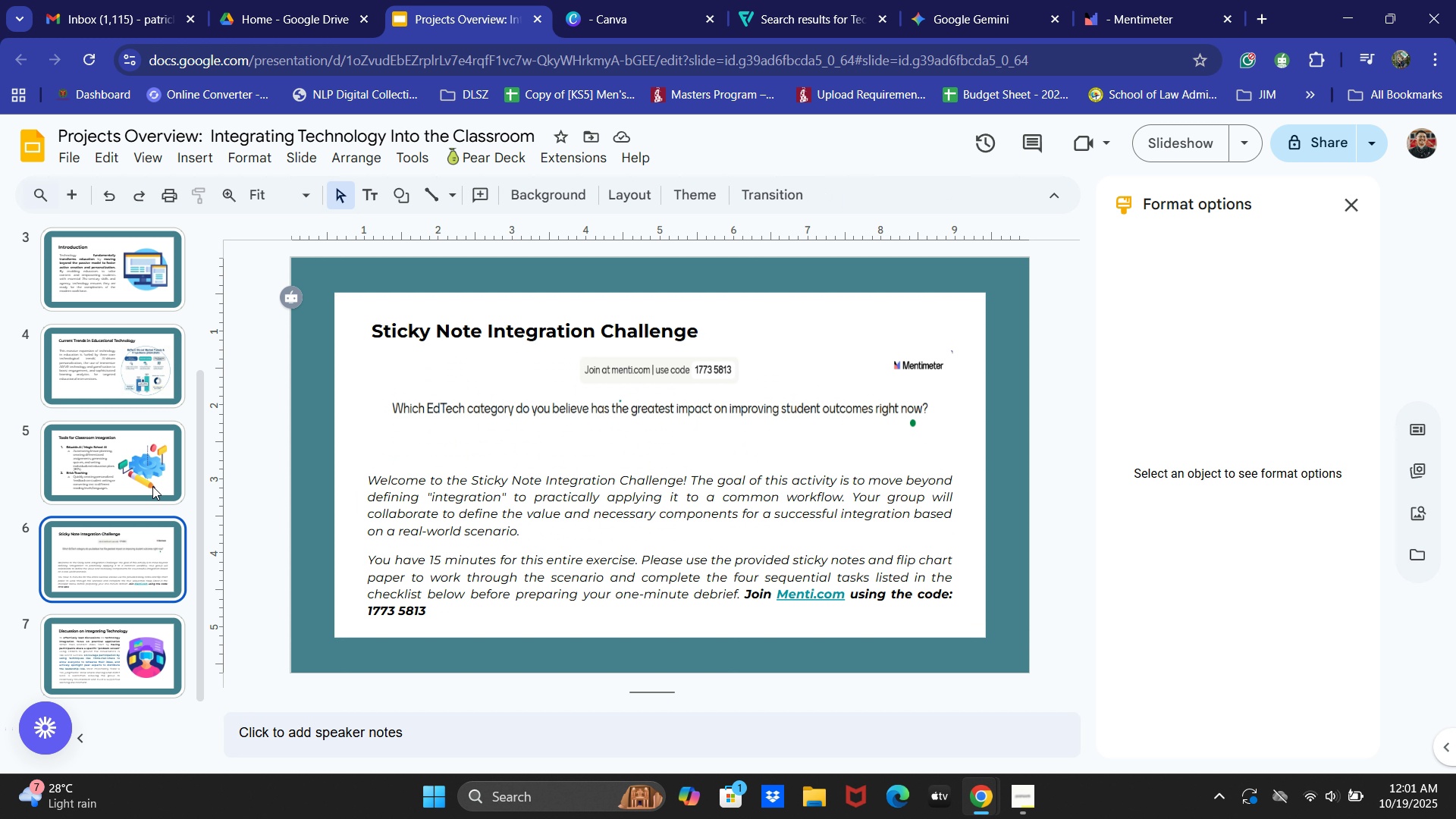 
left_click([106, 0])
 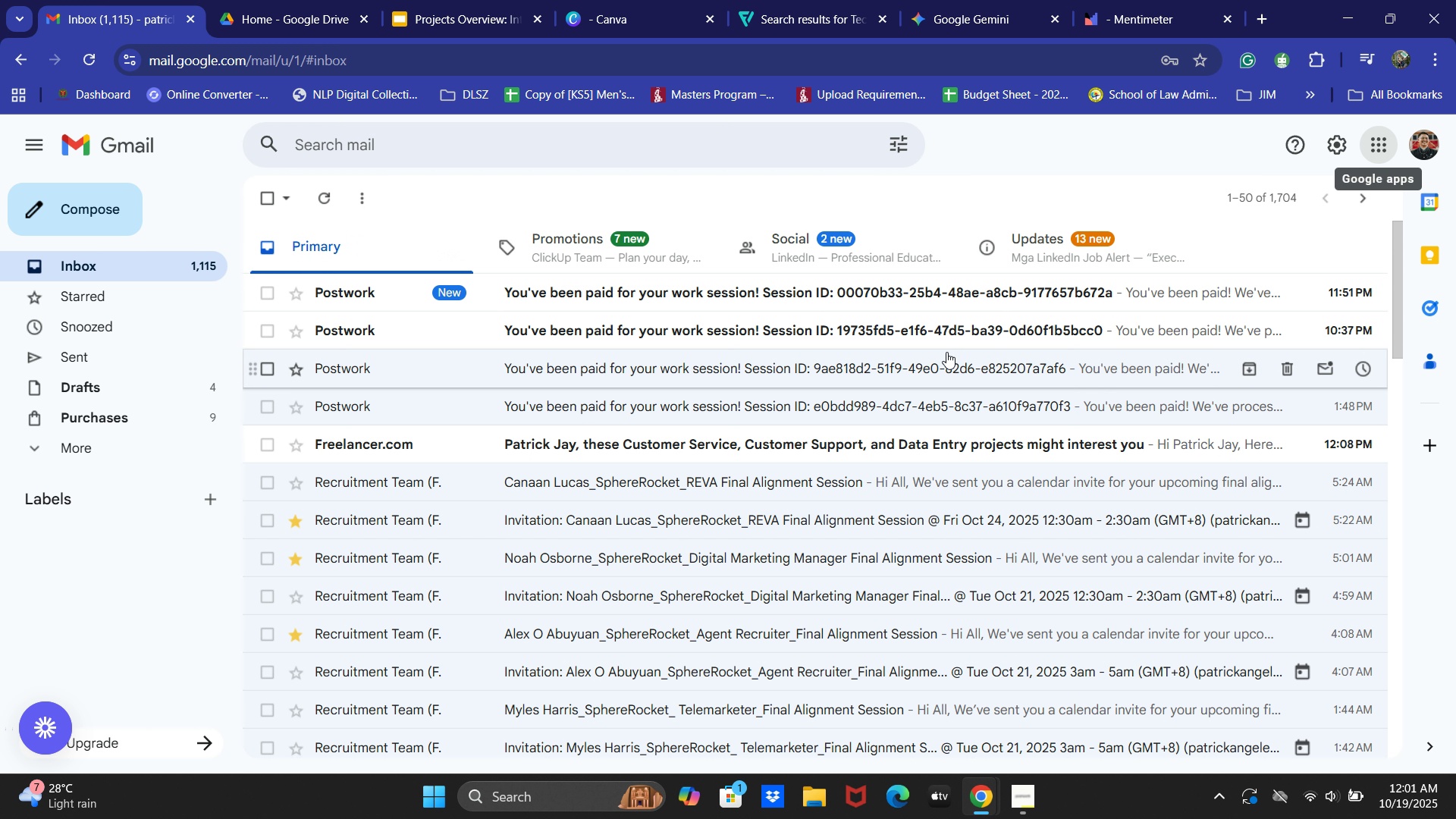 
left_click([952, 0])
 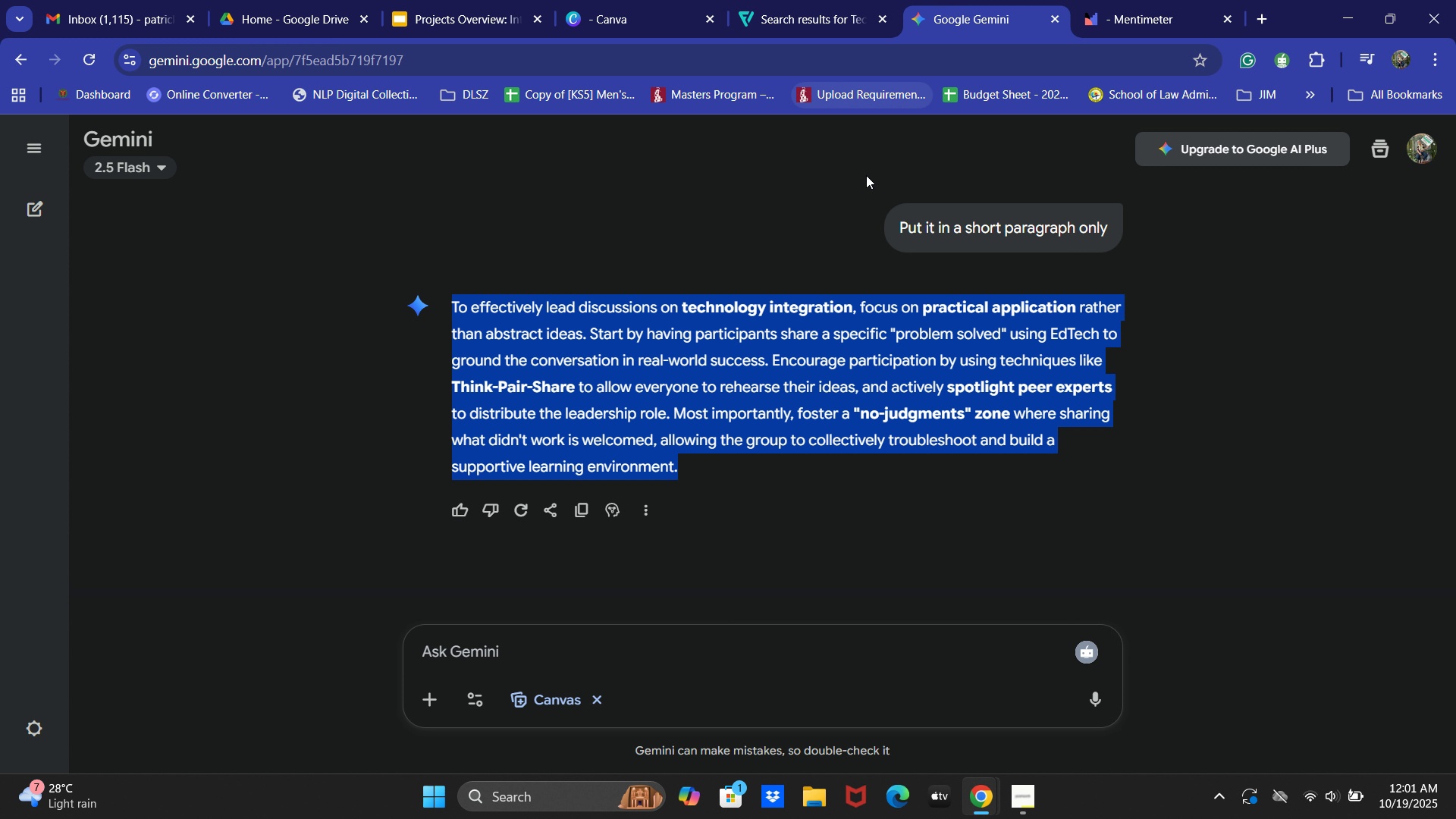 
key(Alt+Tab)